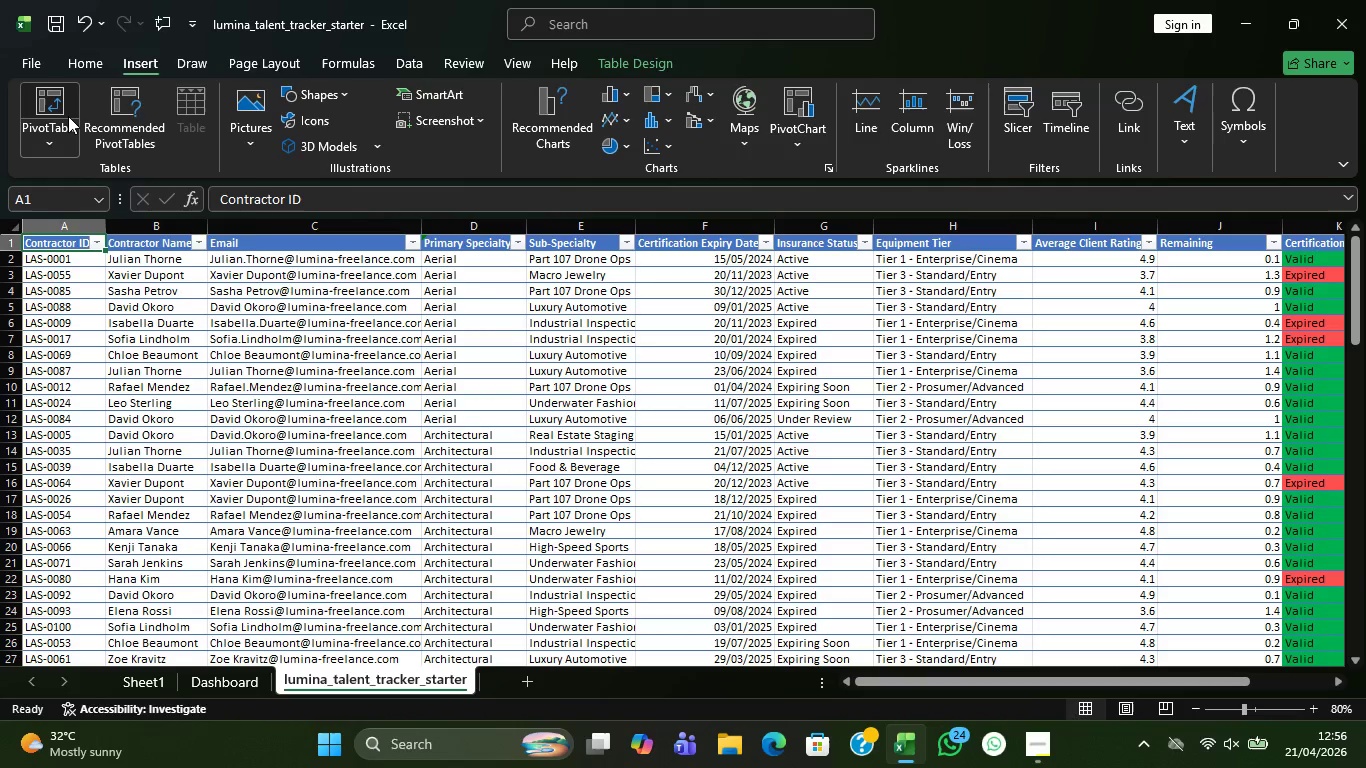 
left_click([68, 116])
 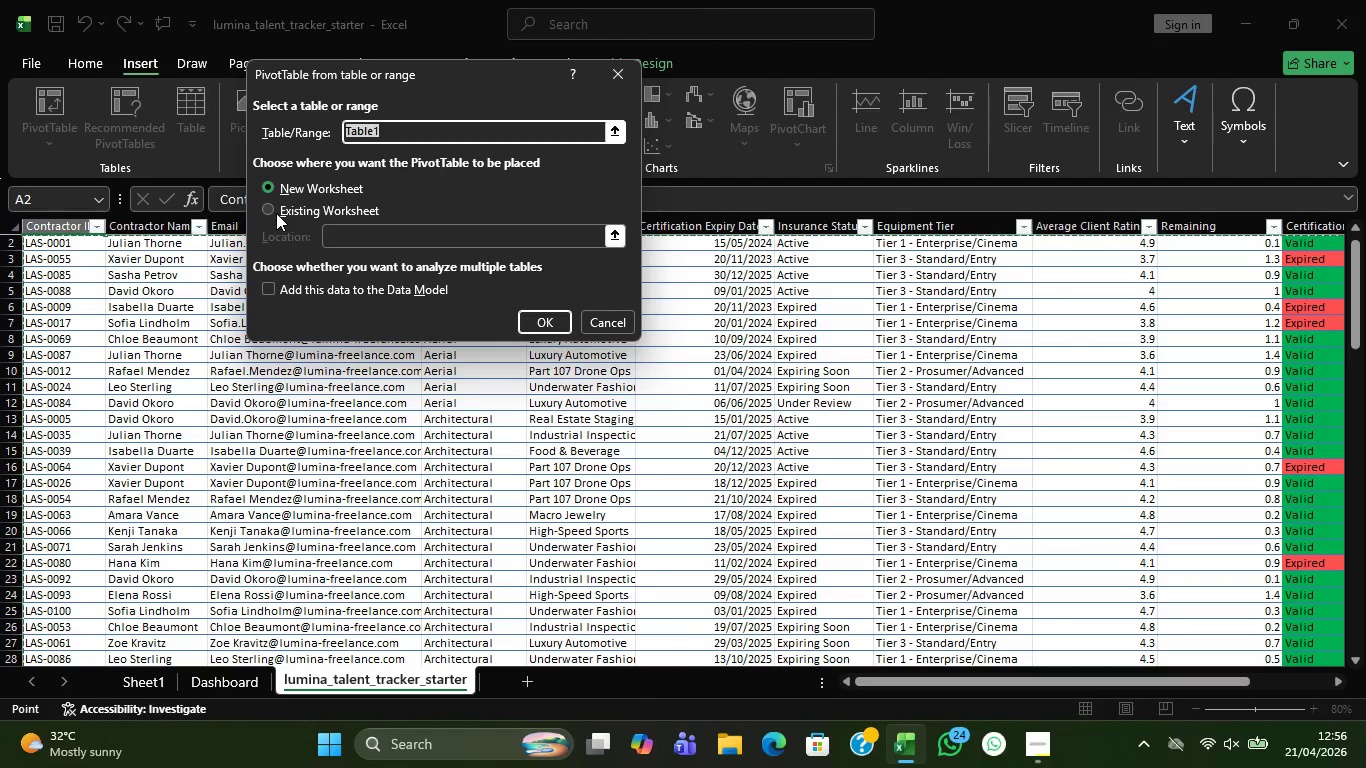 
left_click([276, 213])
 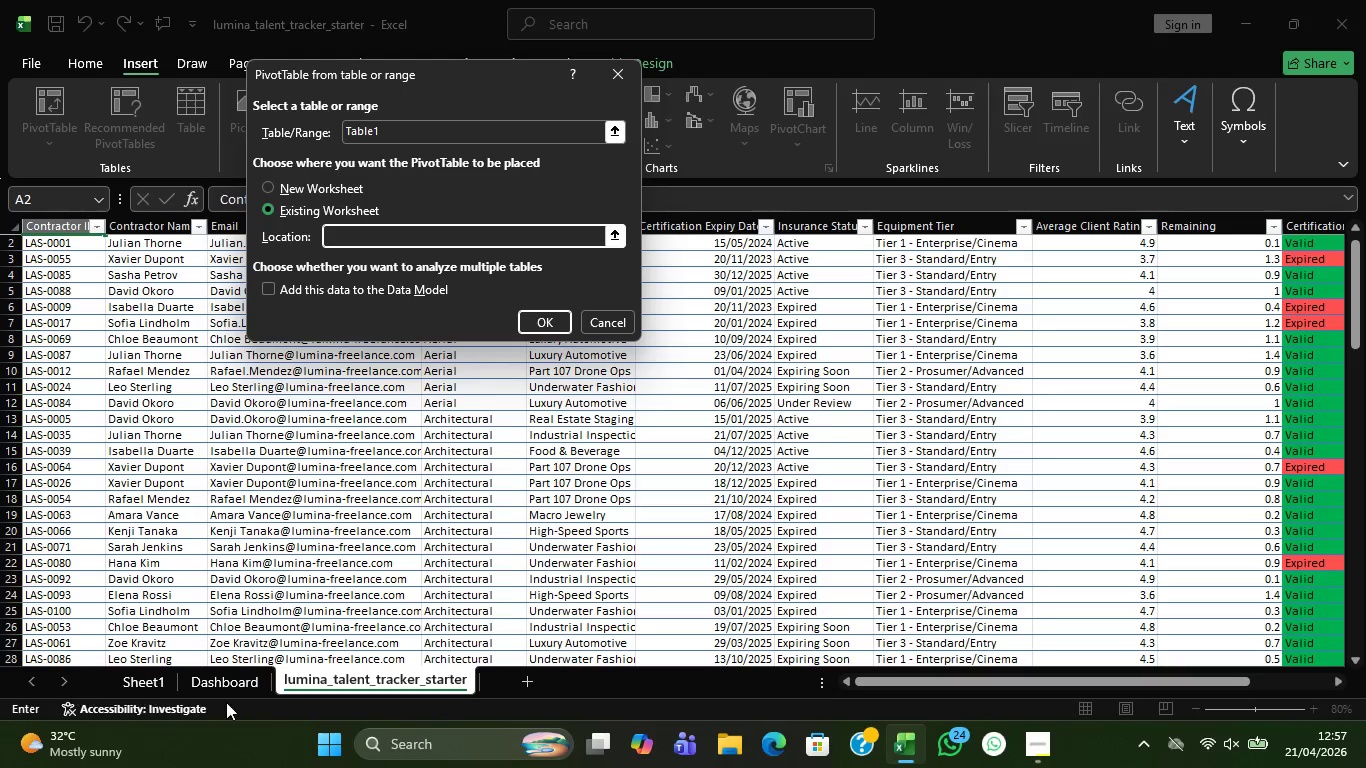 
left_click([223, 692])
 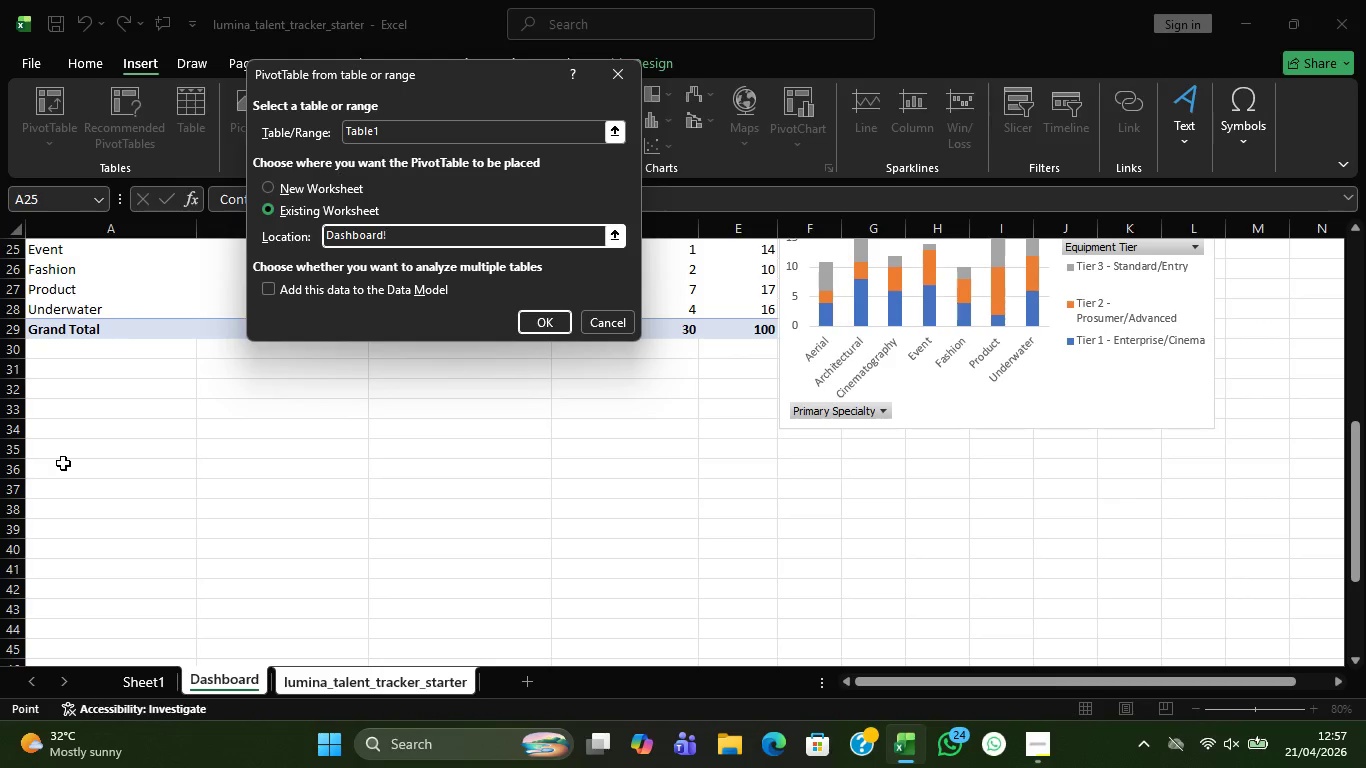 
left_click([63, 463])
 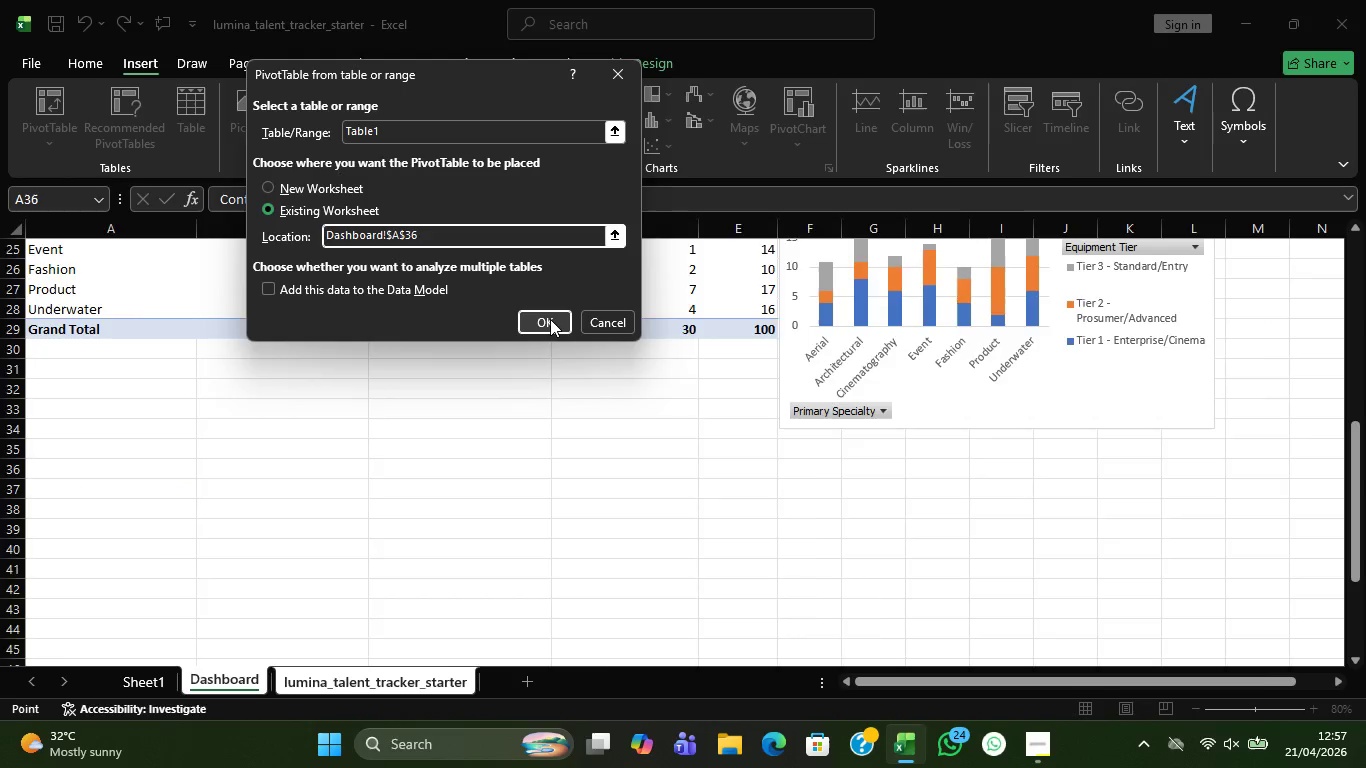 
left_click([550, 319])
 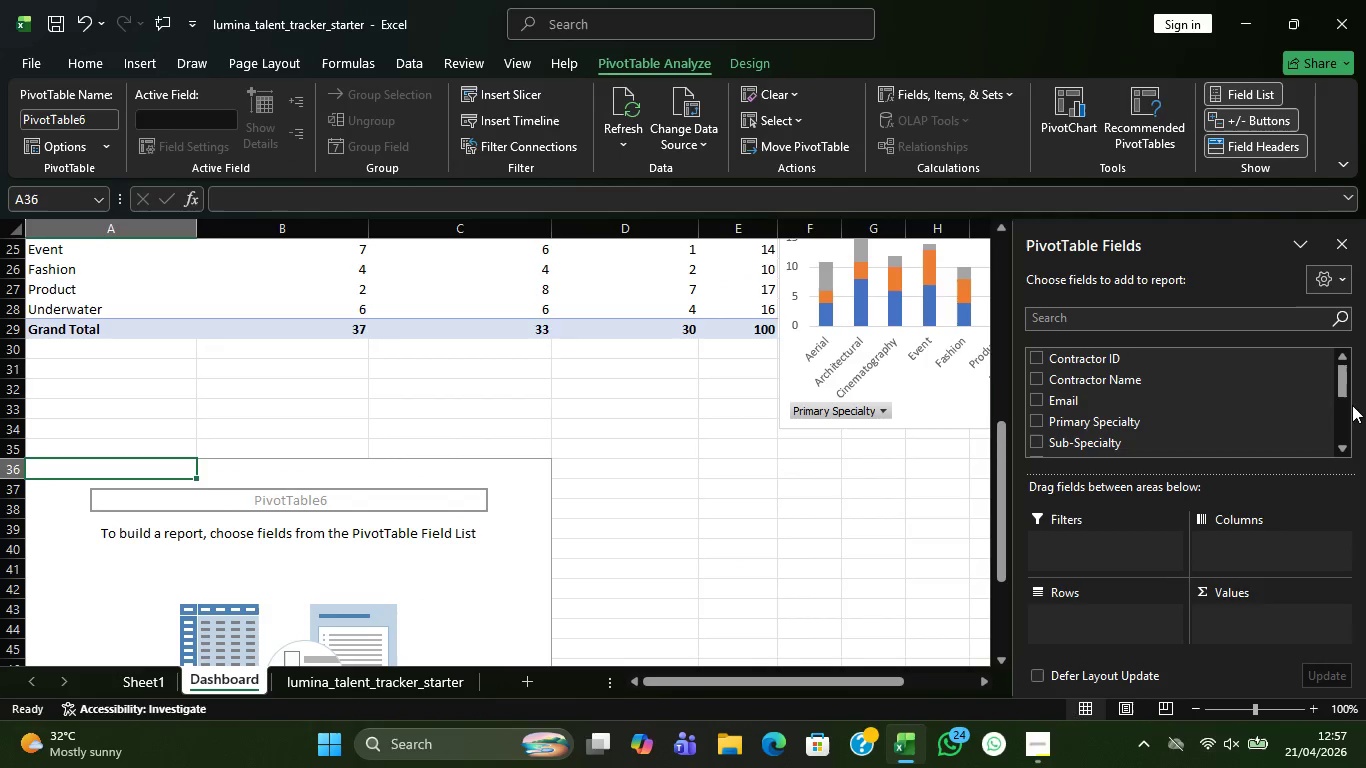 
scroll: coordinate [1326, 405], scroll_direction: down, amount: 2.0
 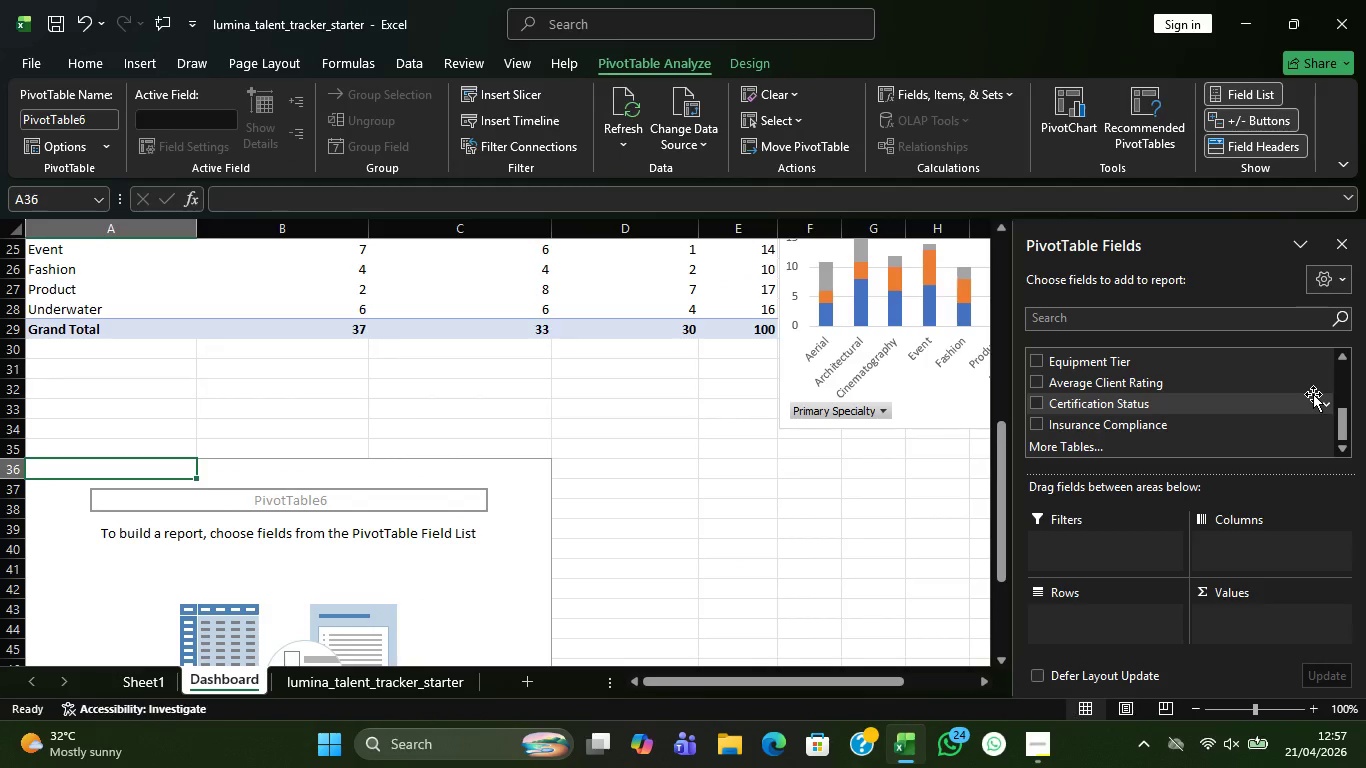 
wait(6.3)
 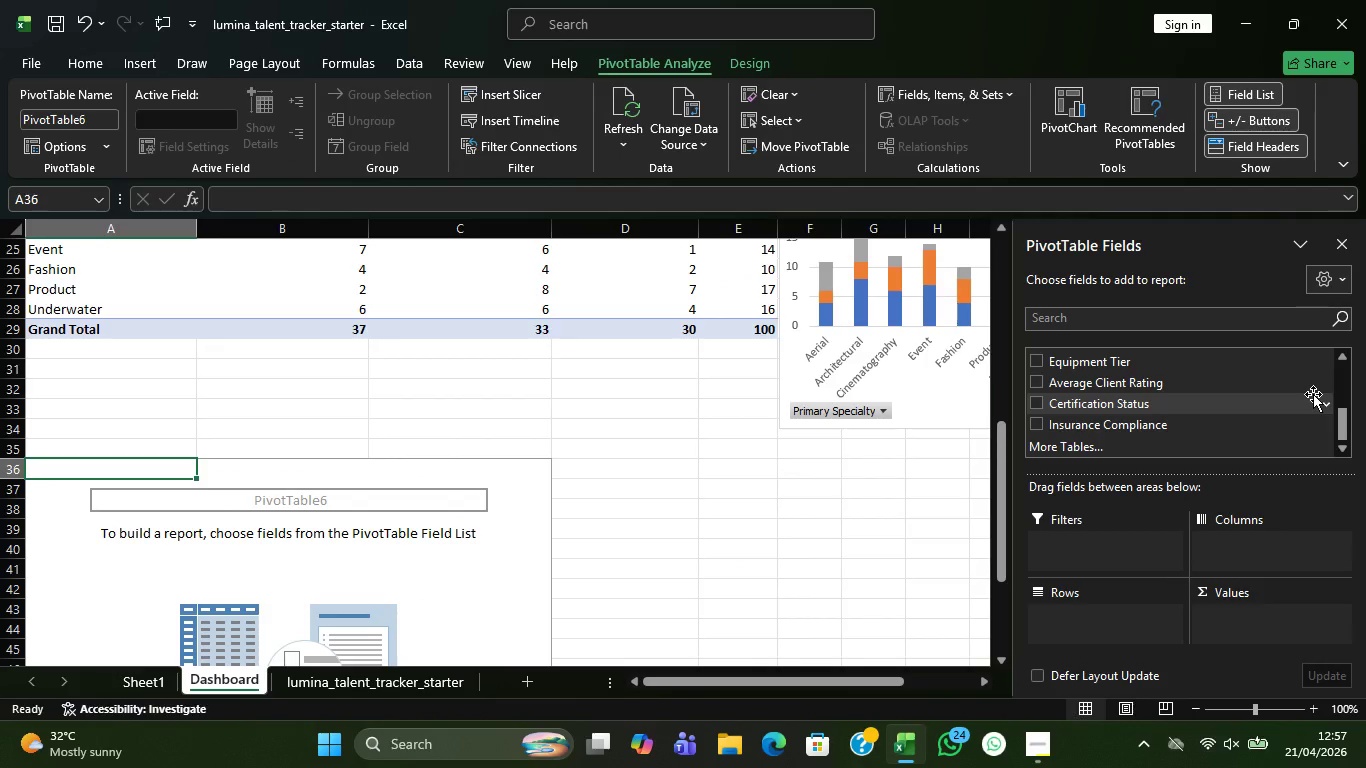 
left_click([1166, 386])
 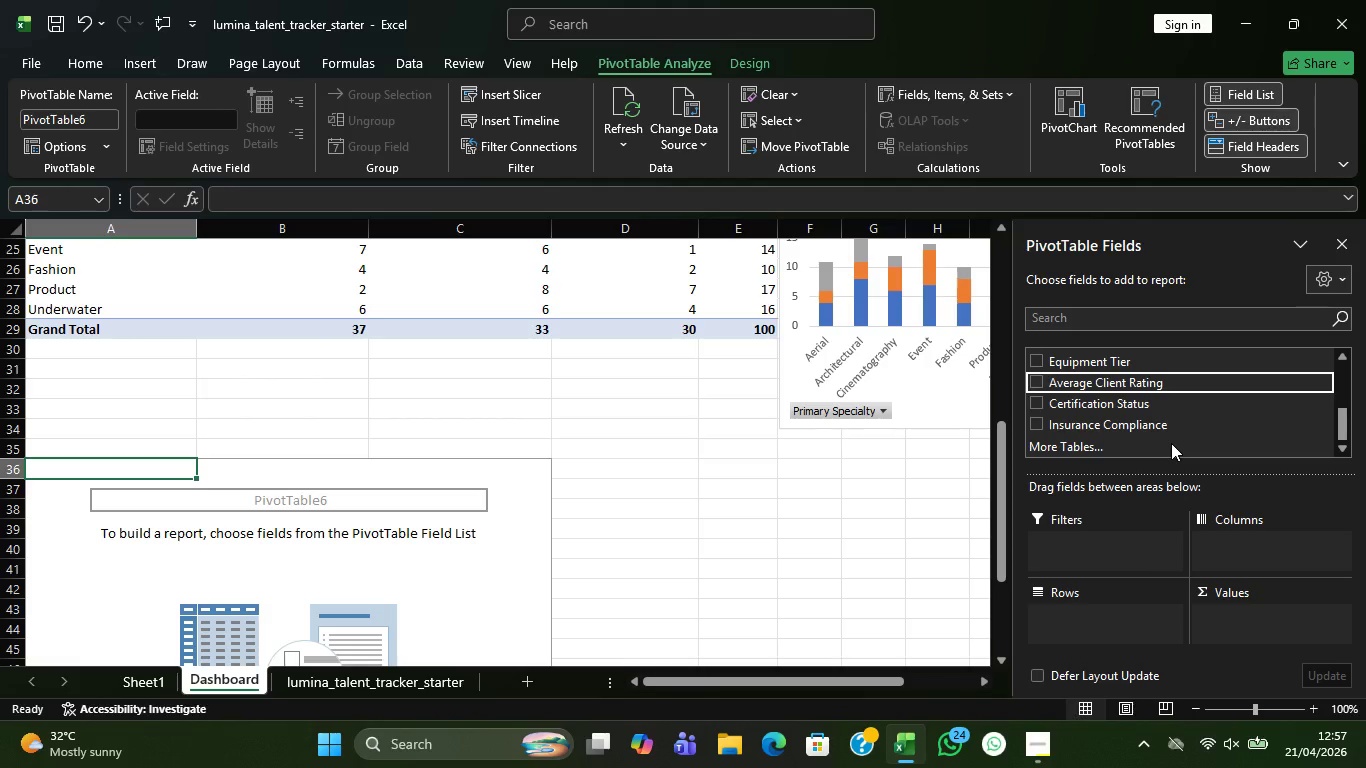 
wait(9.14)
 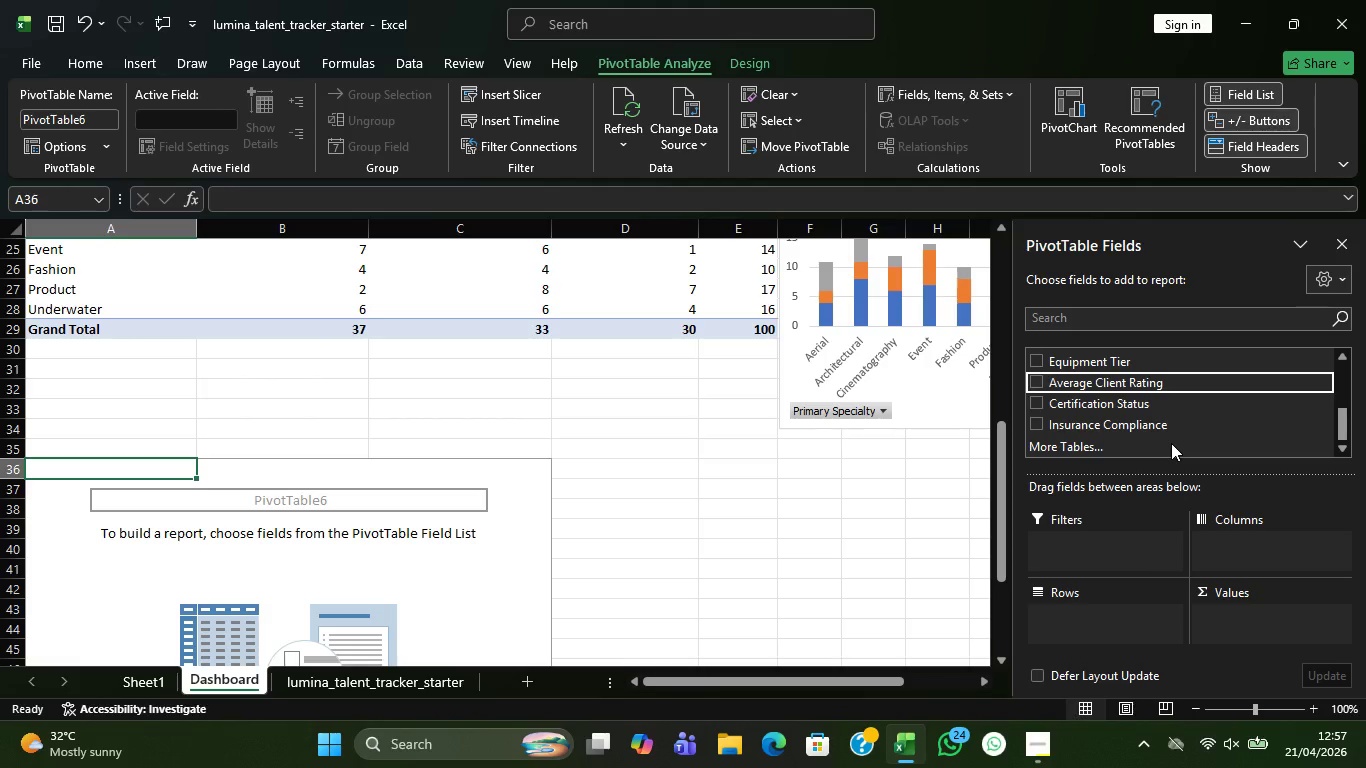 
left_click_drag(start_coordinate=[1178, 378], to_coordinate=[1112, 604])
 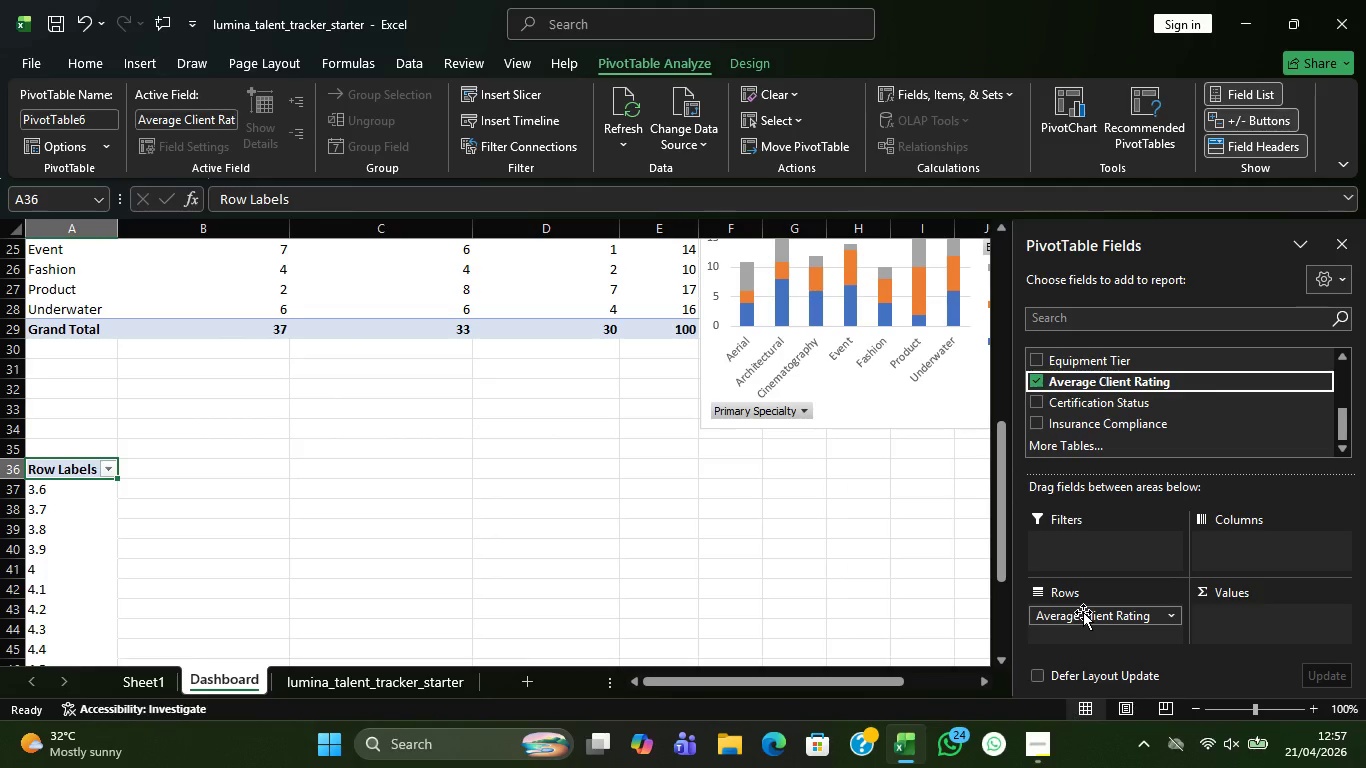 
left_click_drag(start_coordinate=[1083, 612], to_coordinate=[1220, 536])
 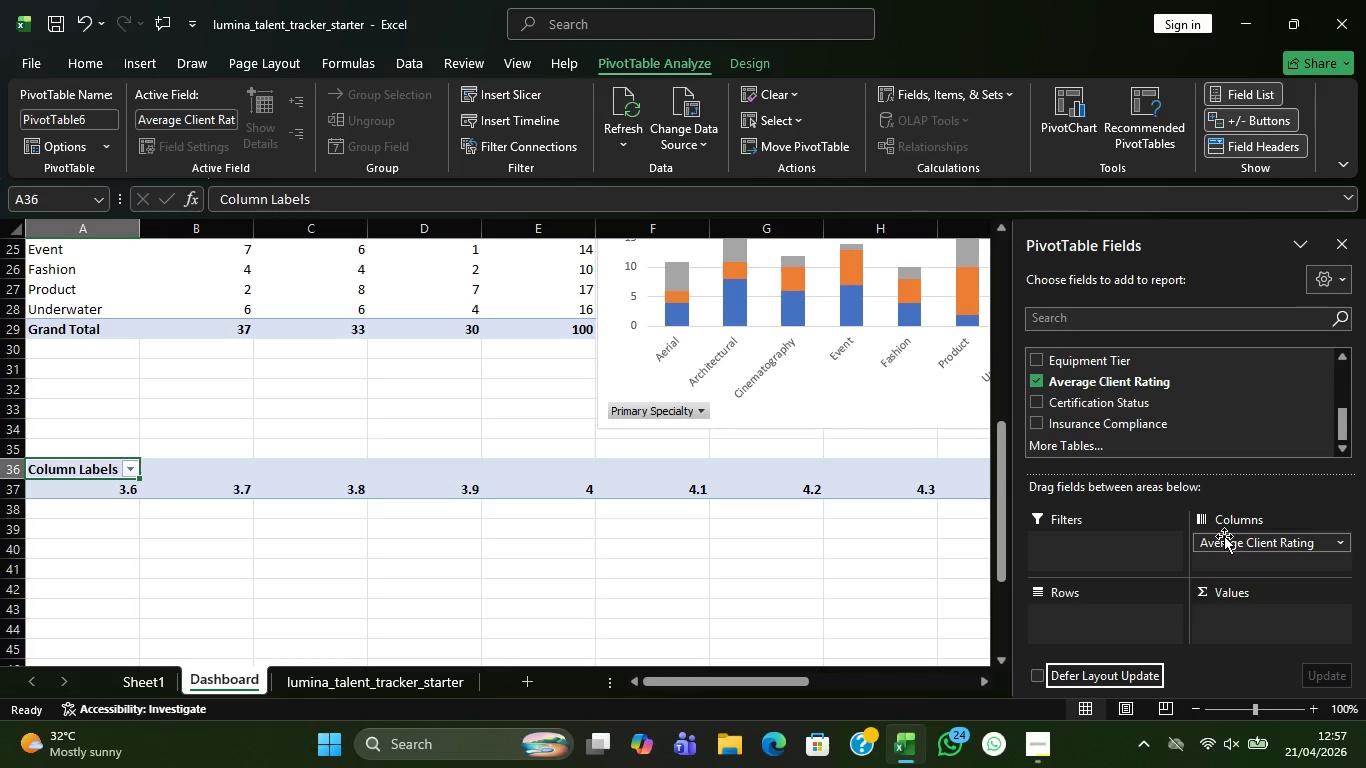 
left_click_drag(start_coordinate=[1224, 536], to_coordinate=[1222, 617])
 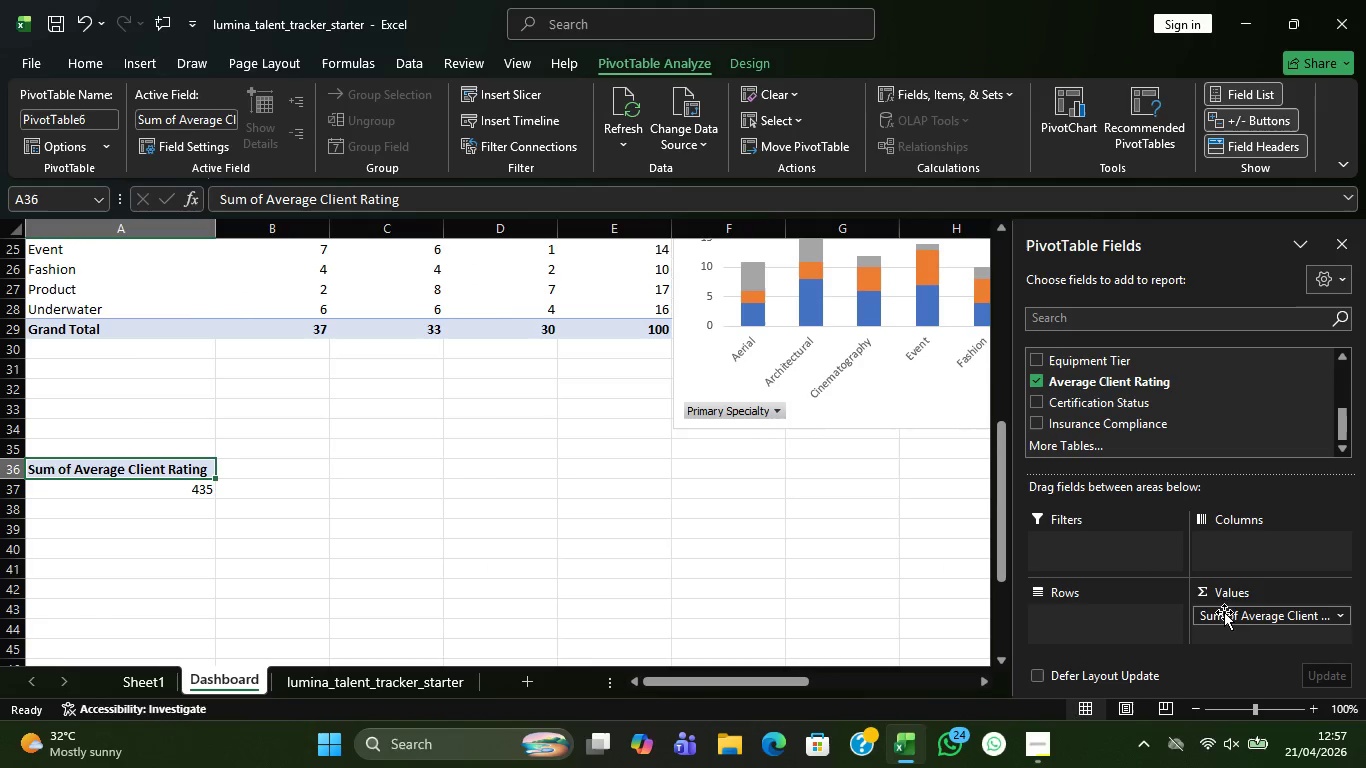 
left_click_drag(start_coordinate=[1224, 612], to_coordinate=[1110, 547])
 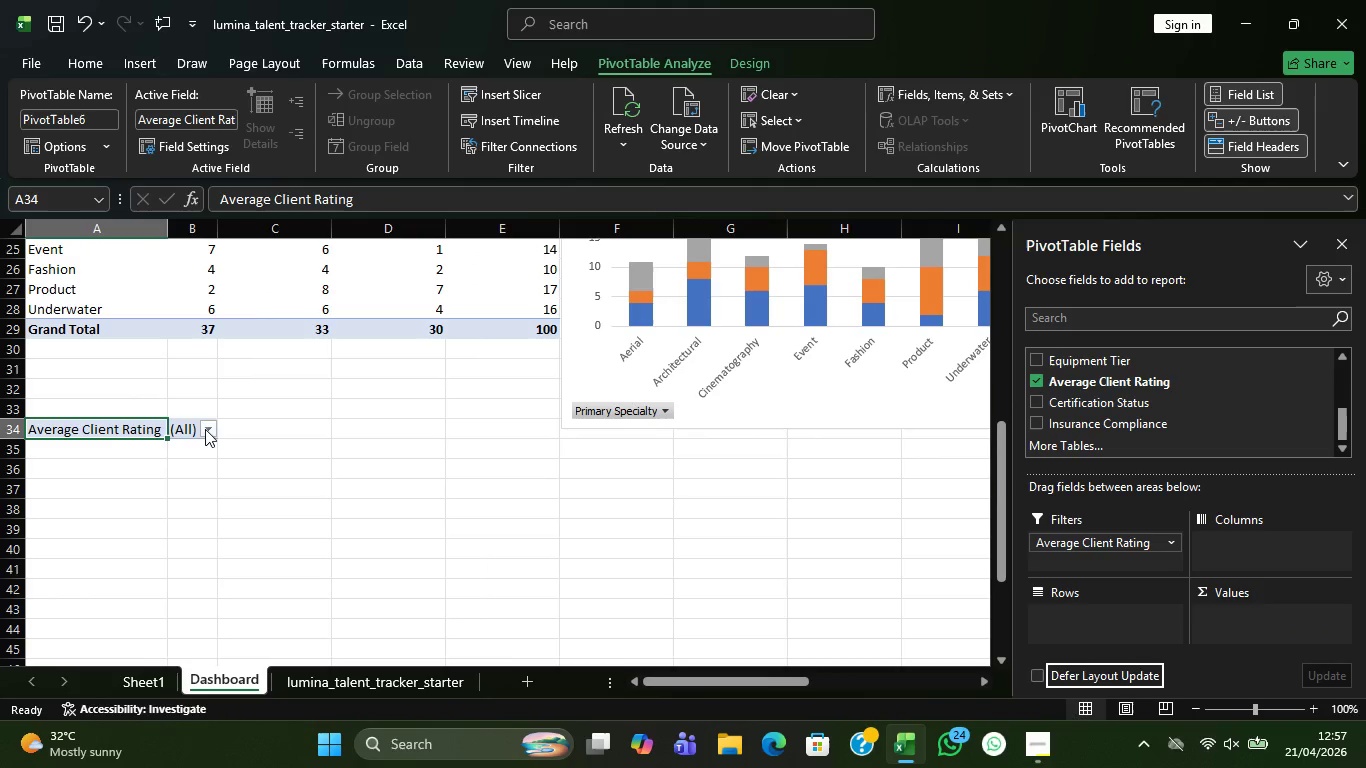 
left_click([205, 429])
 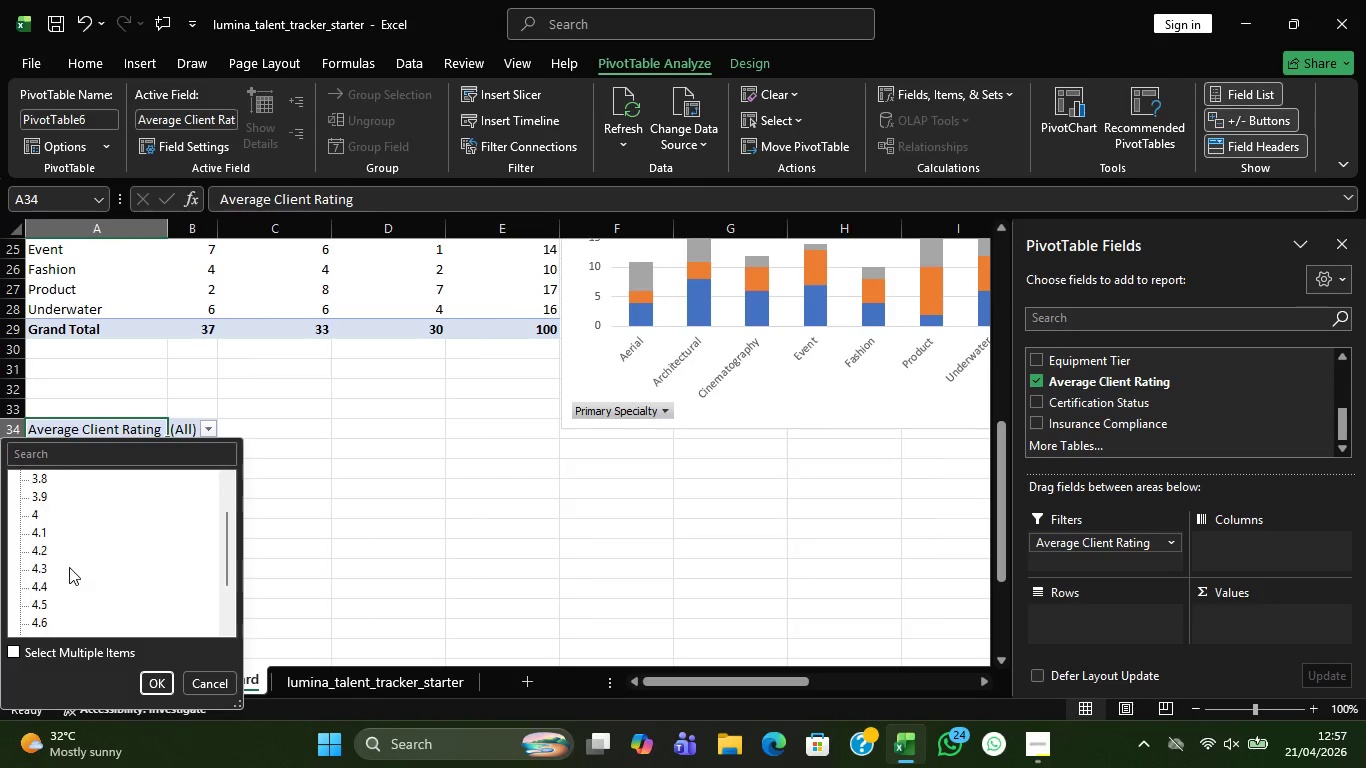 
left_click([308, 531])
 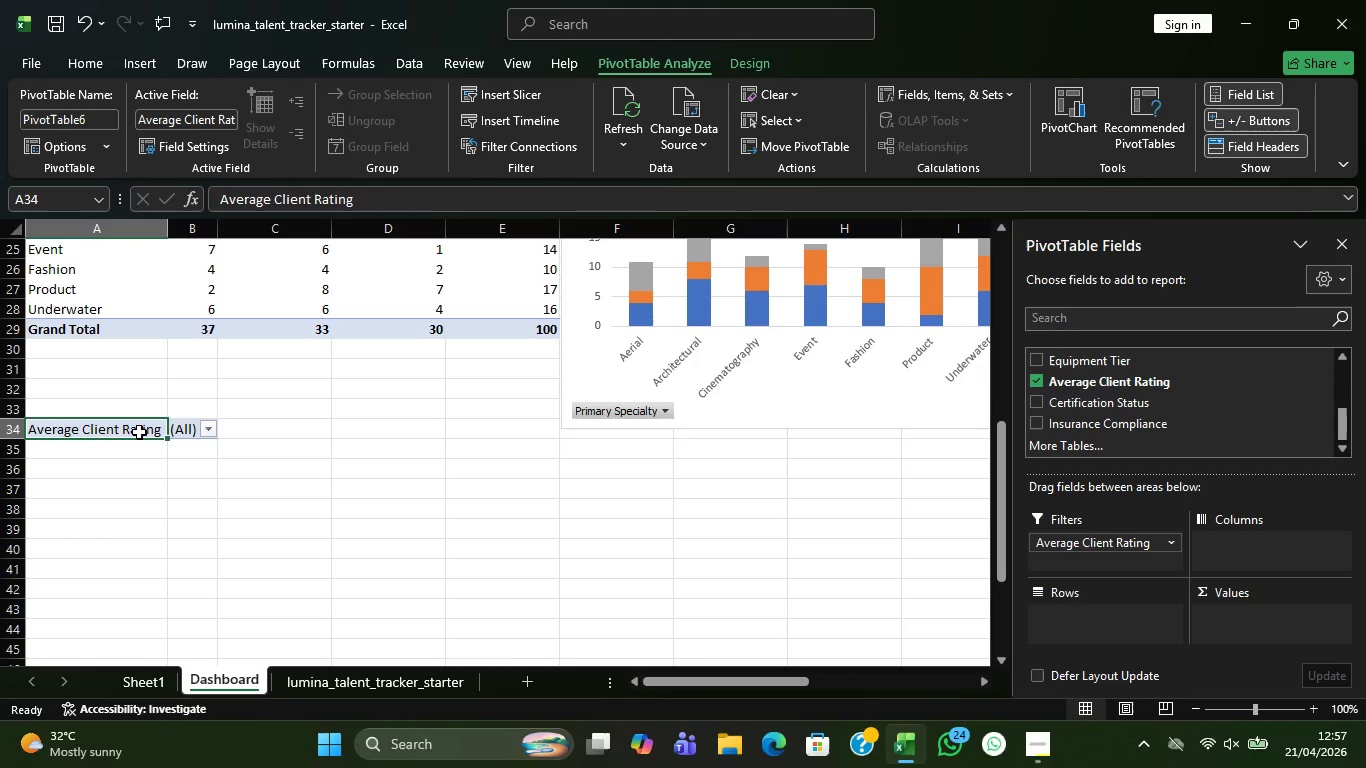 
scroll: coordinate [96, 559], scroll_direction: down, amount: 5.0
 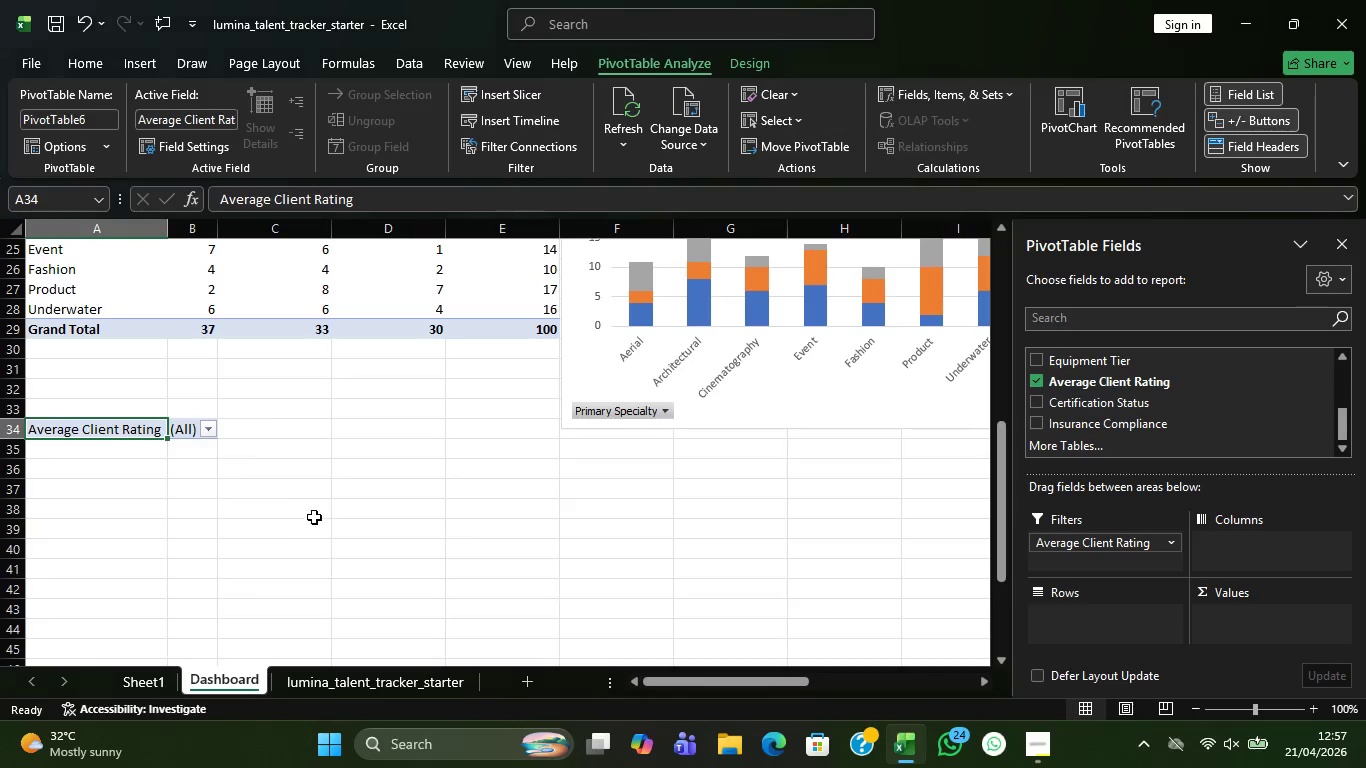 
right_click([139, 432])
 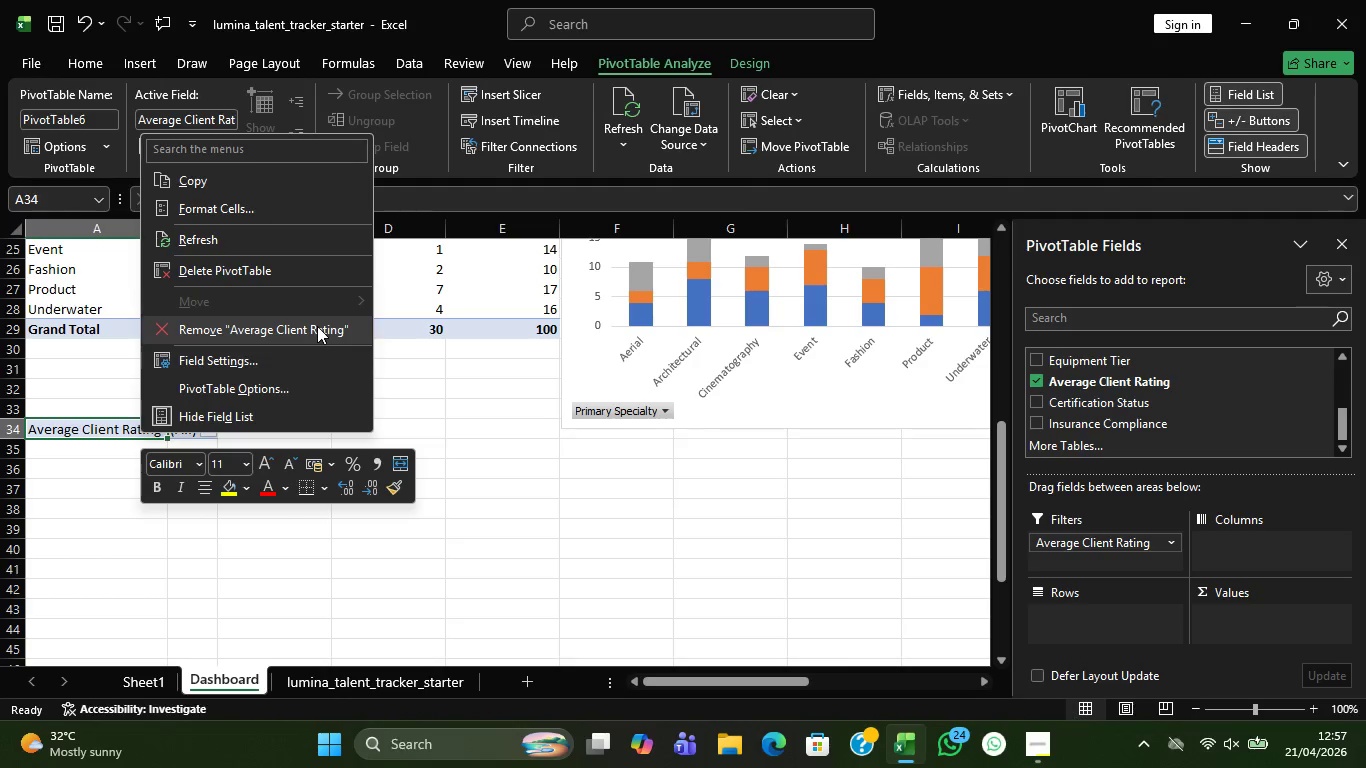 
left_click([317, 326])
 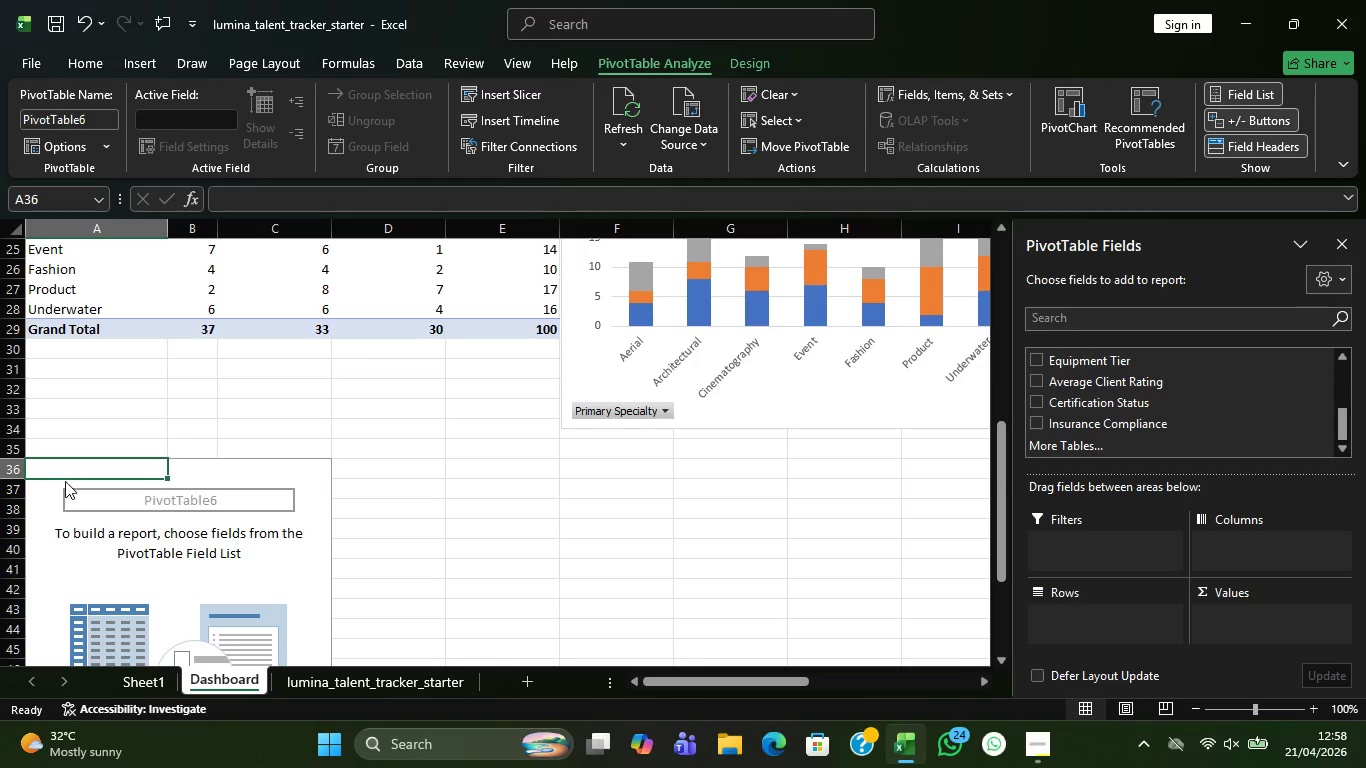 
right_click([65, 481])
 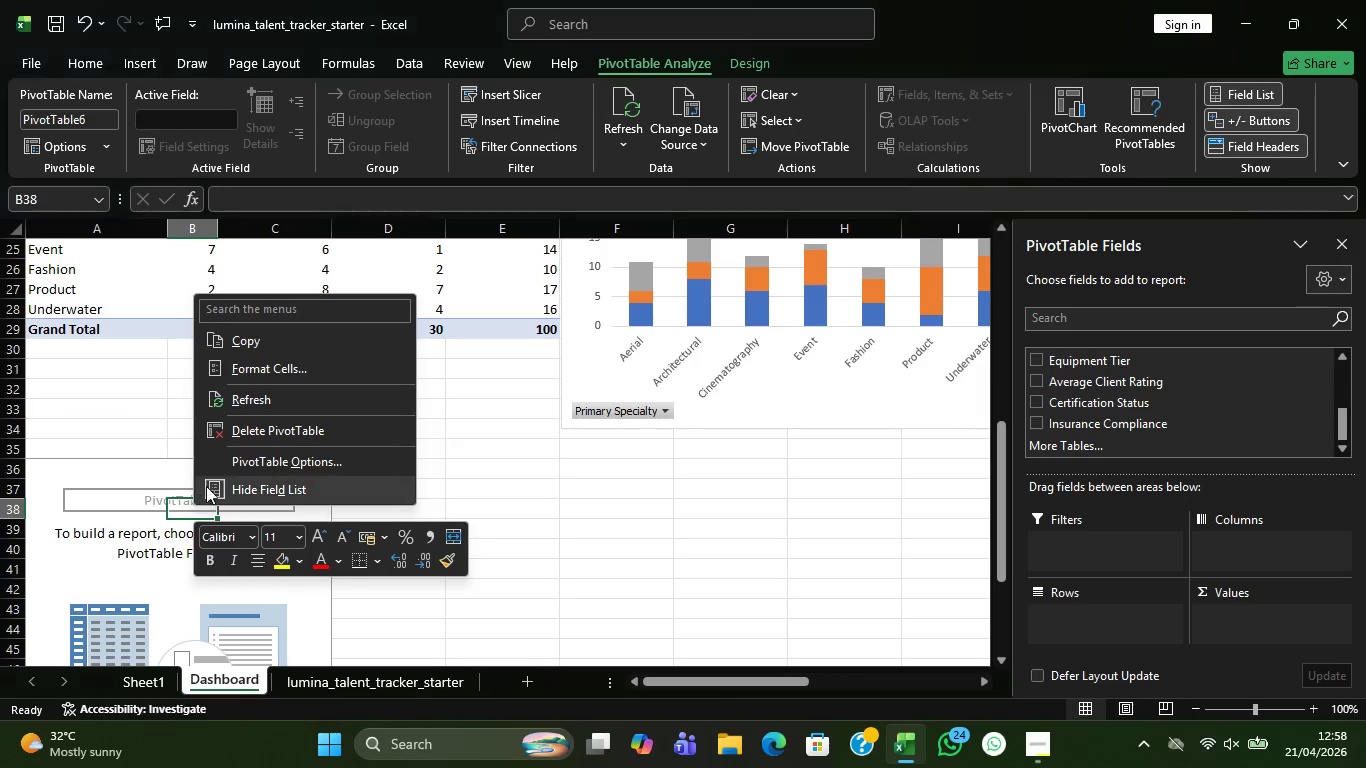 
right_click([192, 505])
 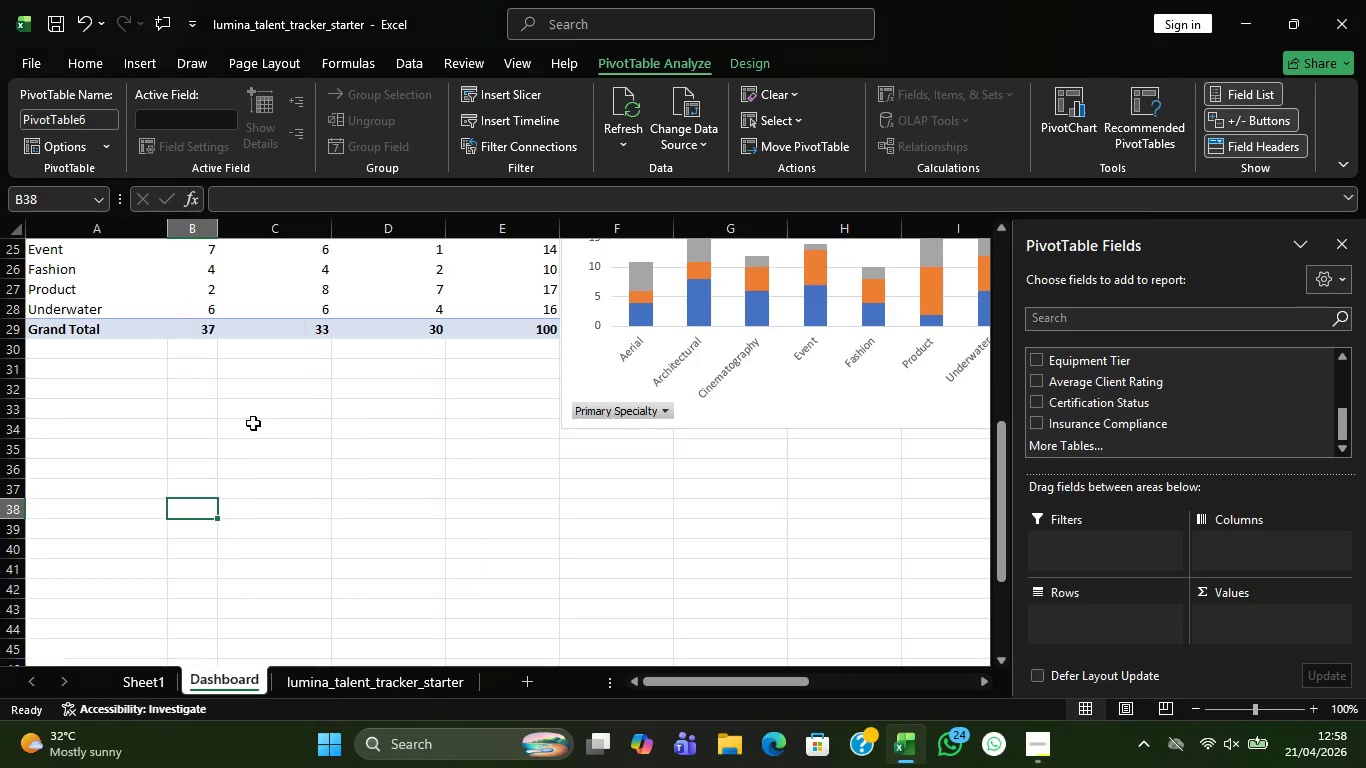 
left_click([253, 423])
 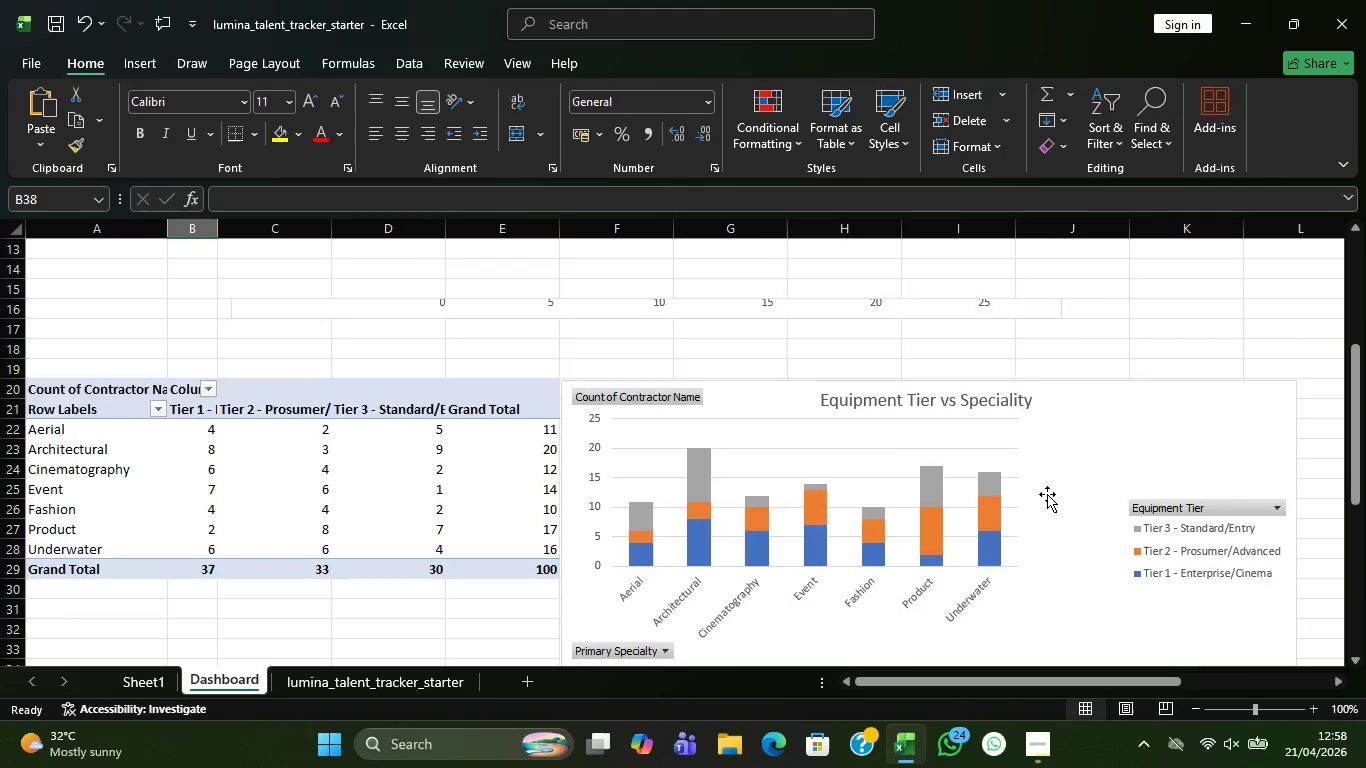 
scroll: coordinate [1052, 493], scroll_direction: up, amount: 12.0
 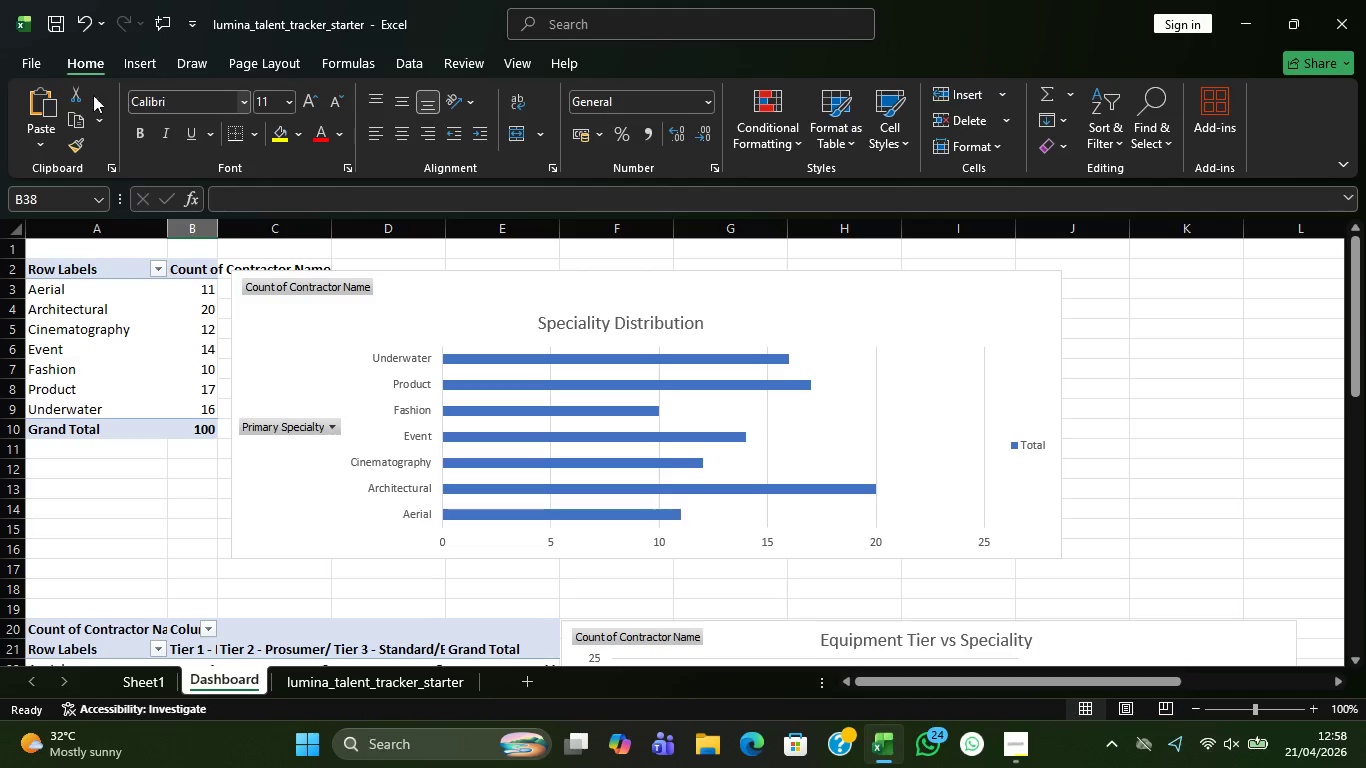 
wait(7.38)
 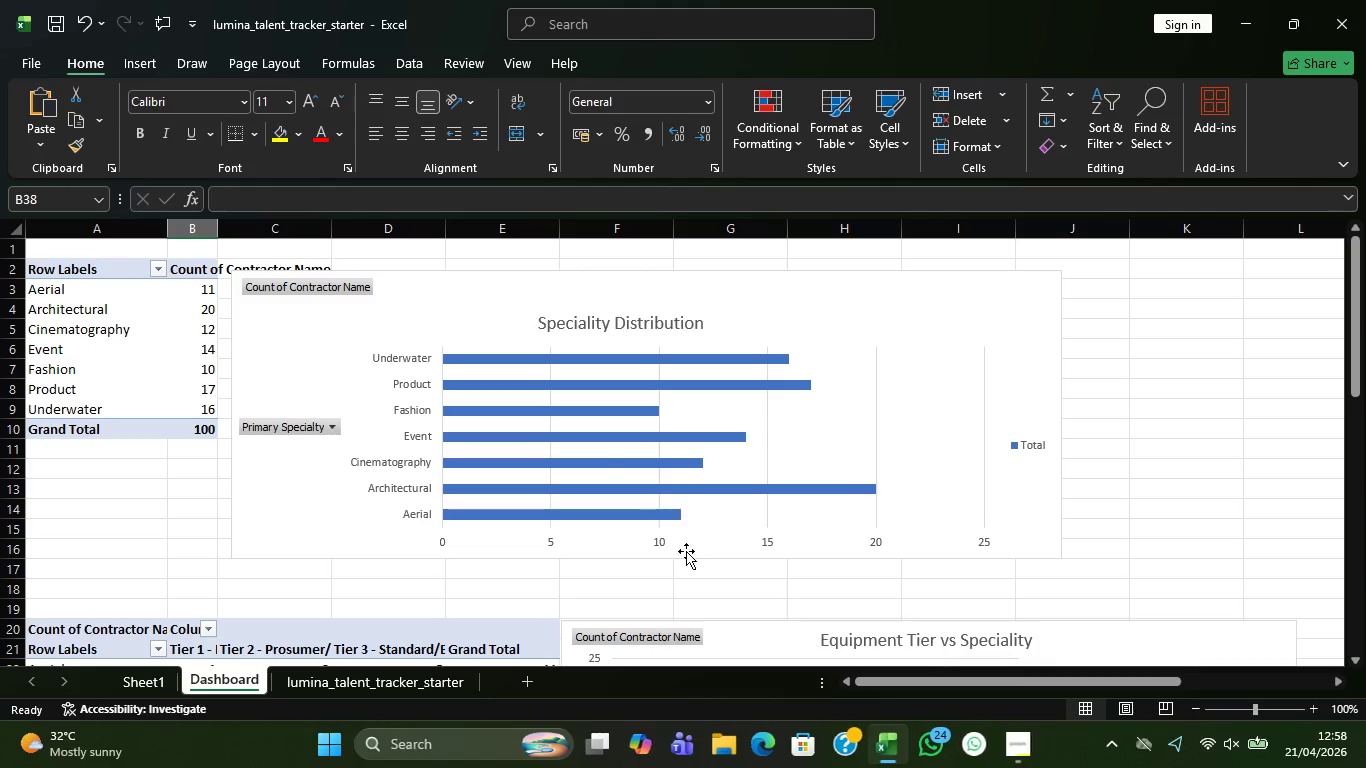 
left_click([378, 679])
 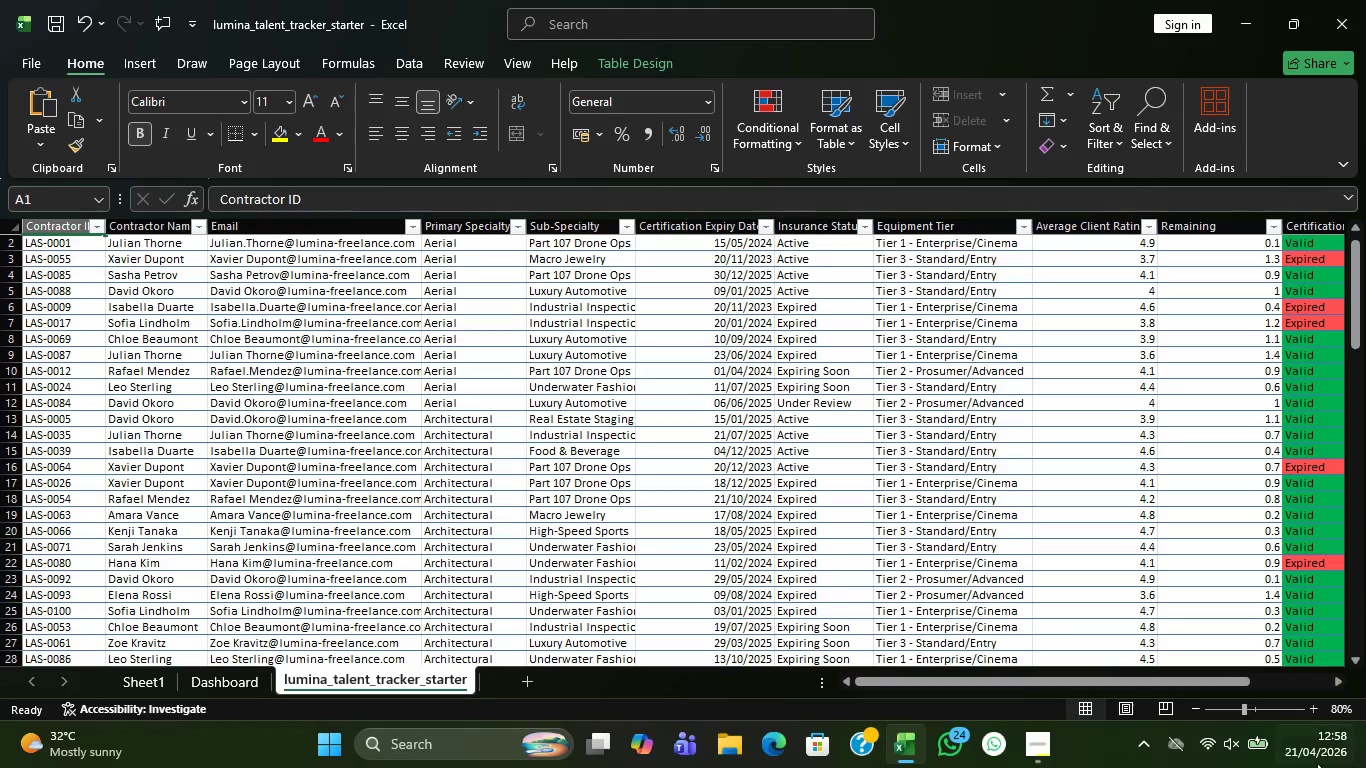 
mouse_move([1291, 686])
 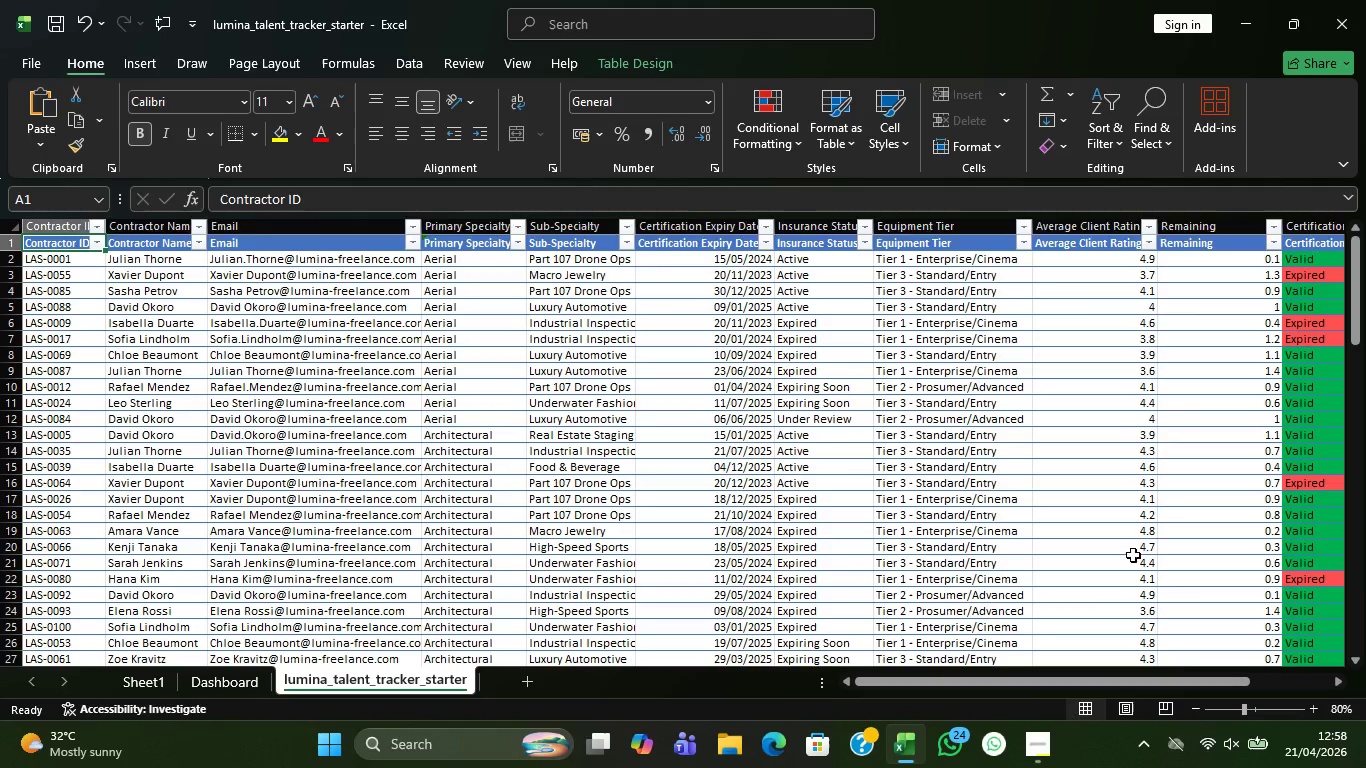 
scroll: coordinate [1131, 584], scroll_direction: up, amount: 4.0
 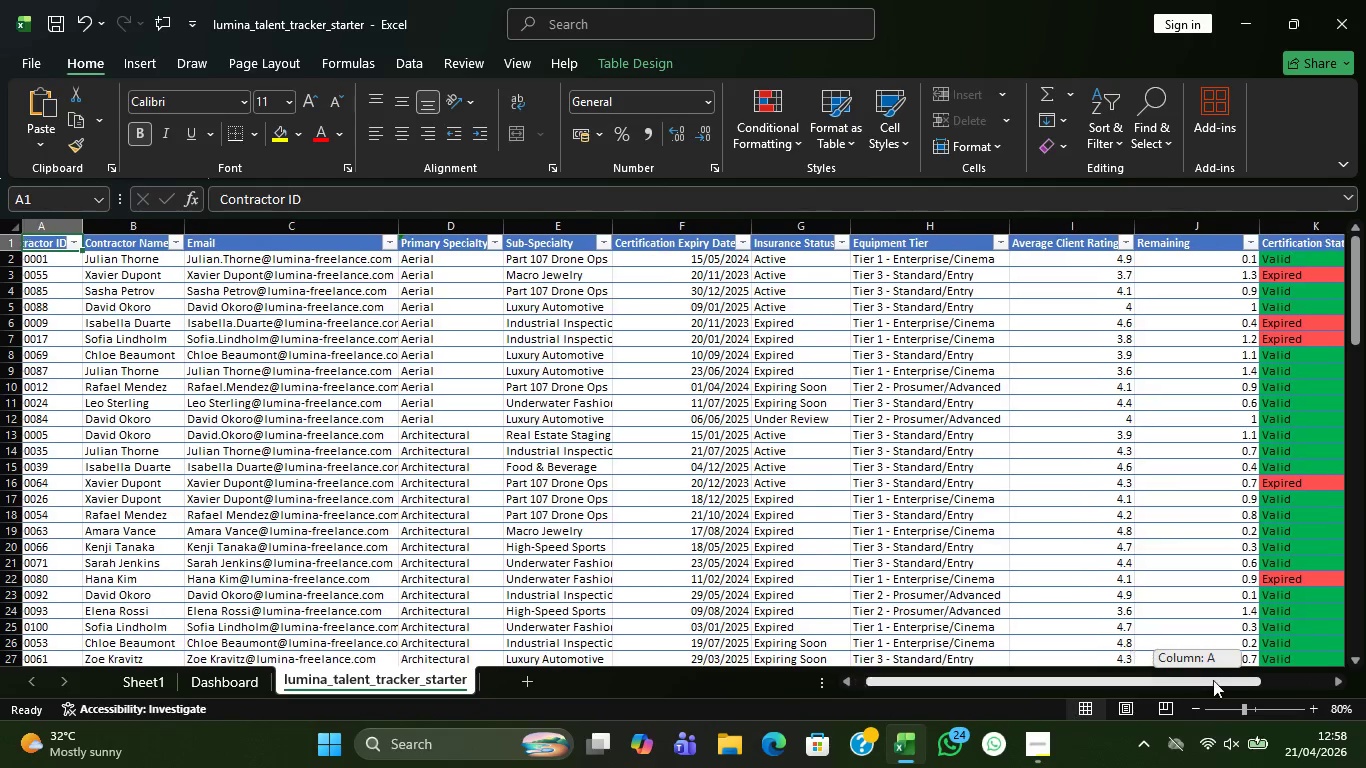 
left_click_drag(start_coordinate=[1197, 685], to_coordinate=[1287, 681])
 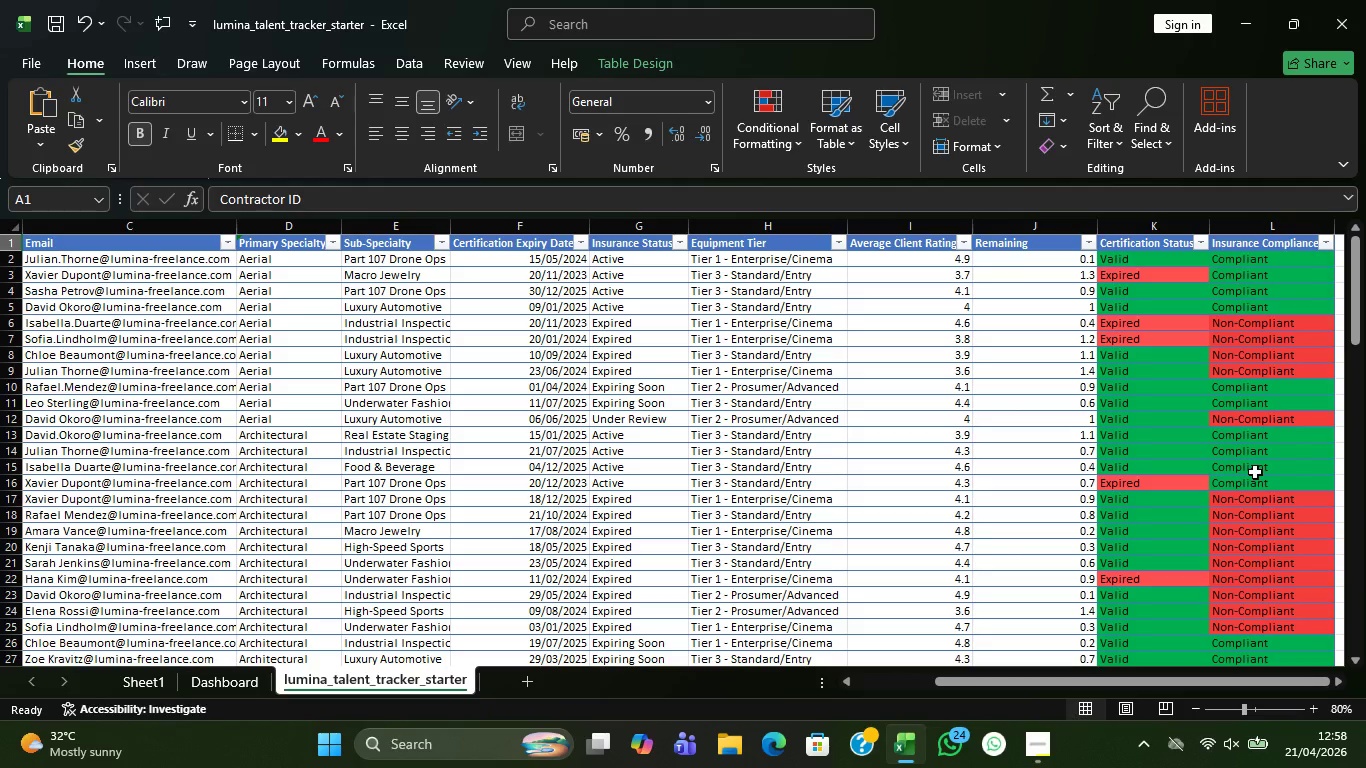 
wait(8.09)
 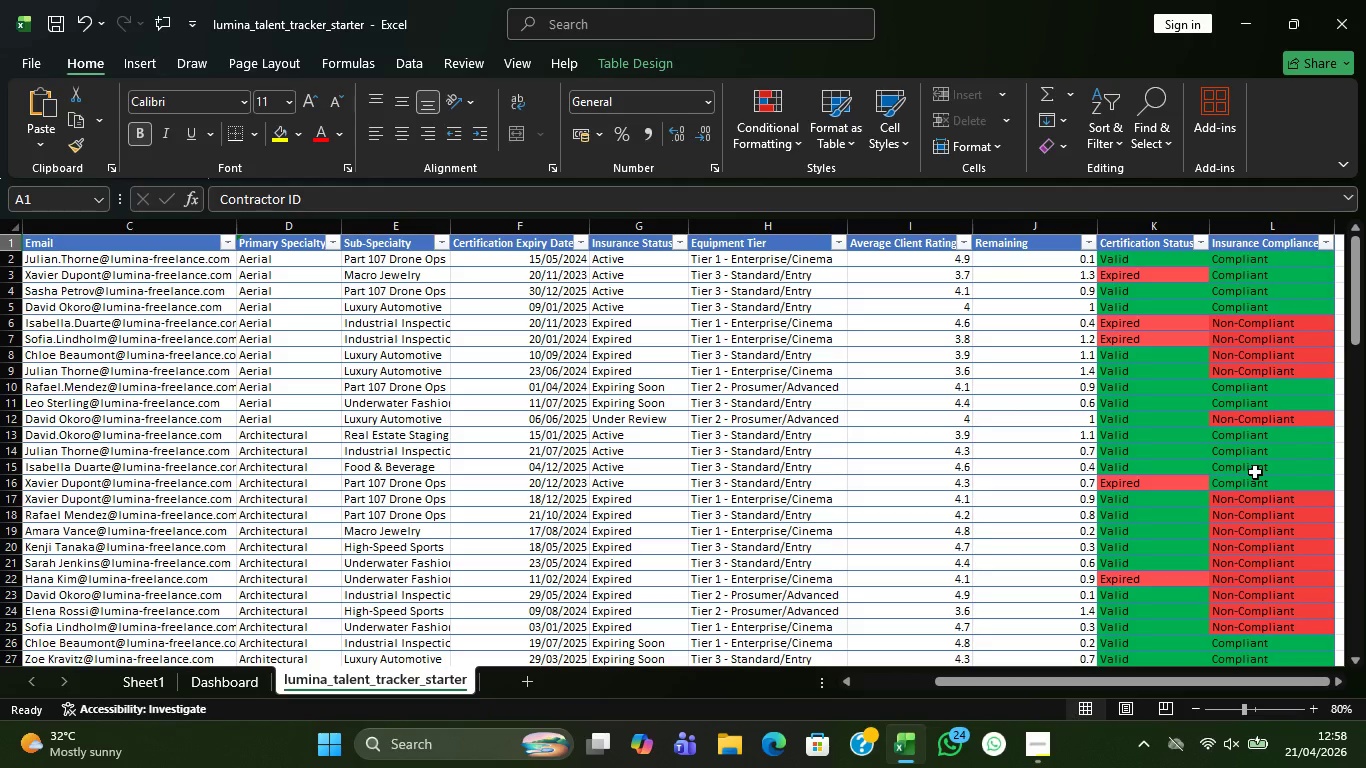 
scroll: coordinate [1260, 426], scroll_direction: up, amount: 1.0
 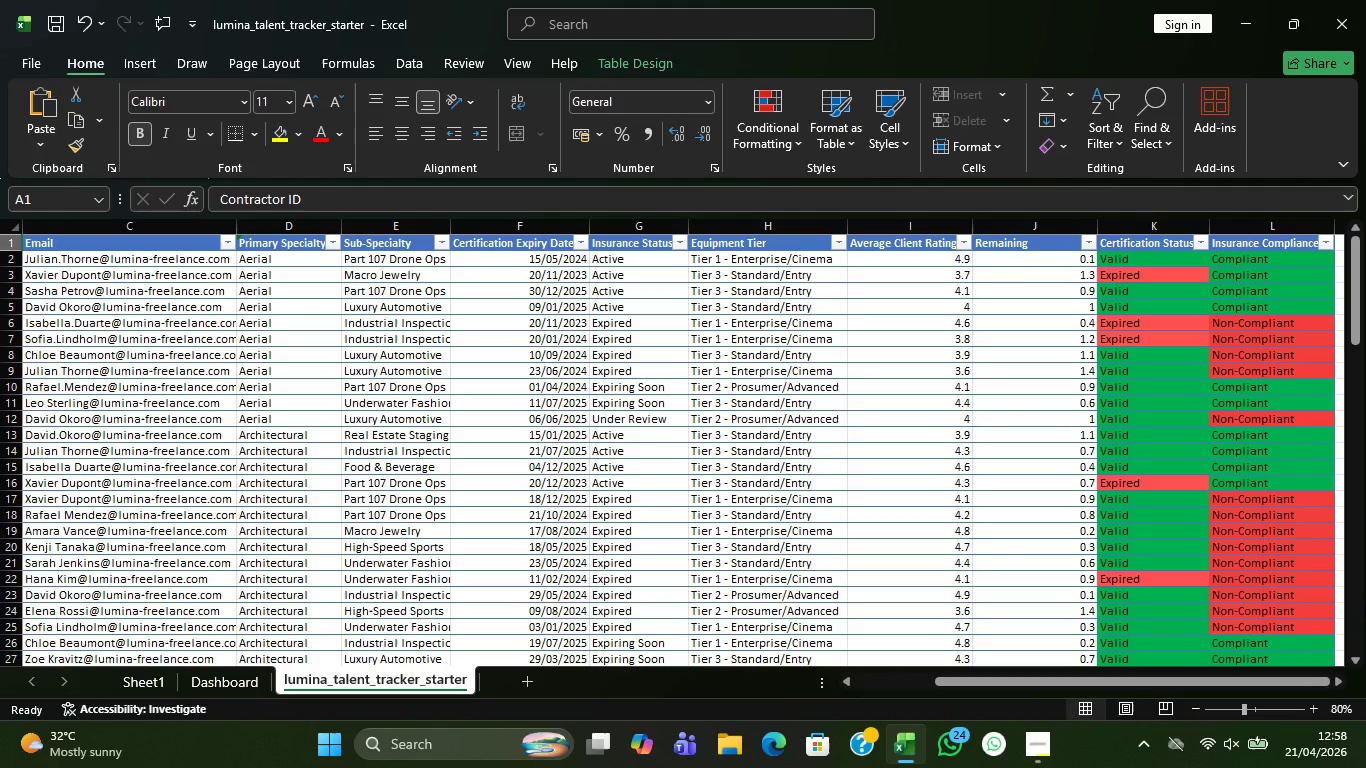 
wait(12.59)
 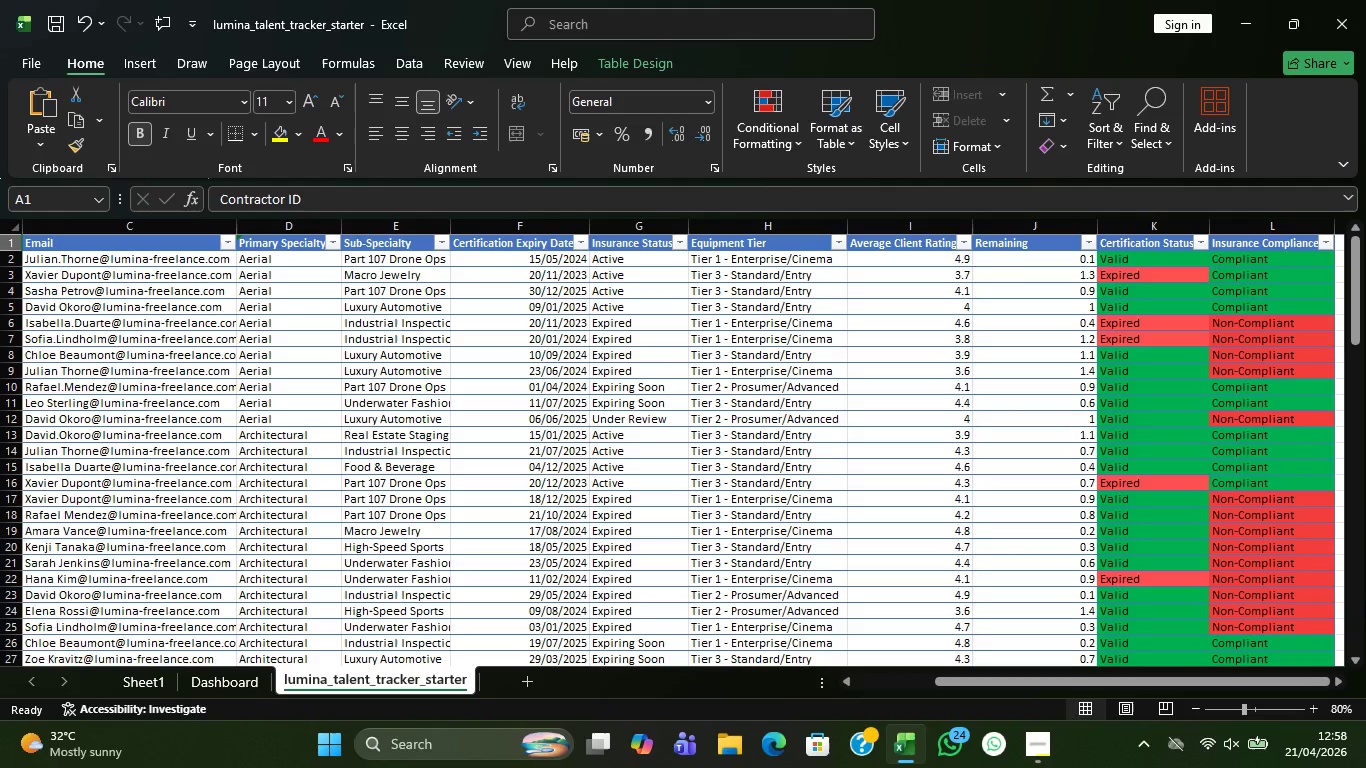 
left_click([229, 689])
 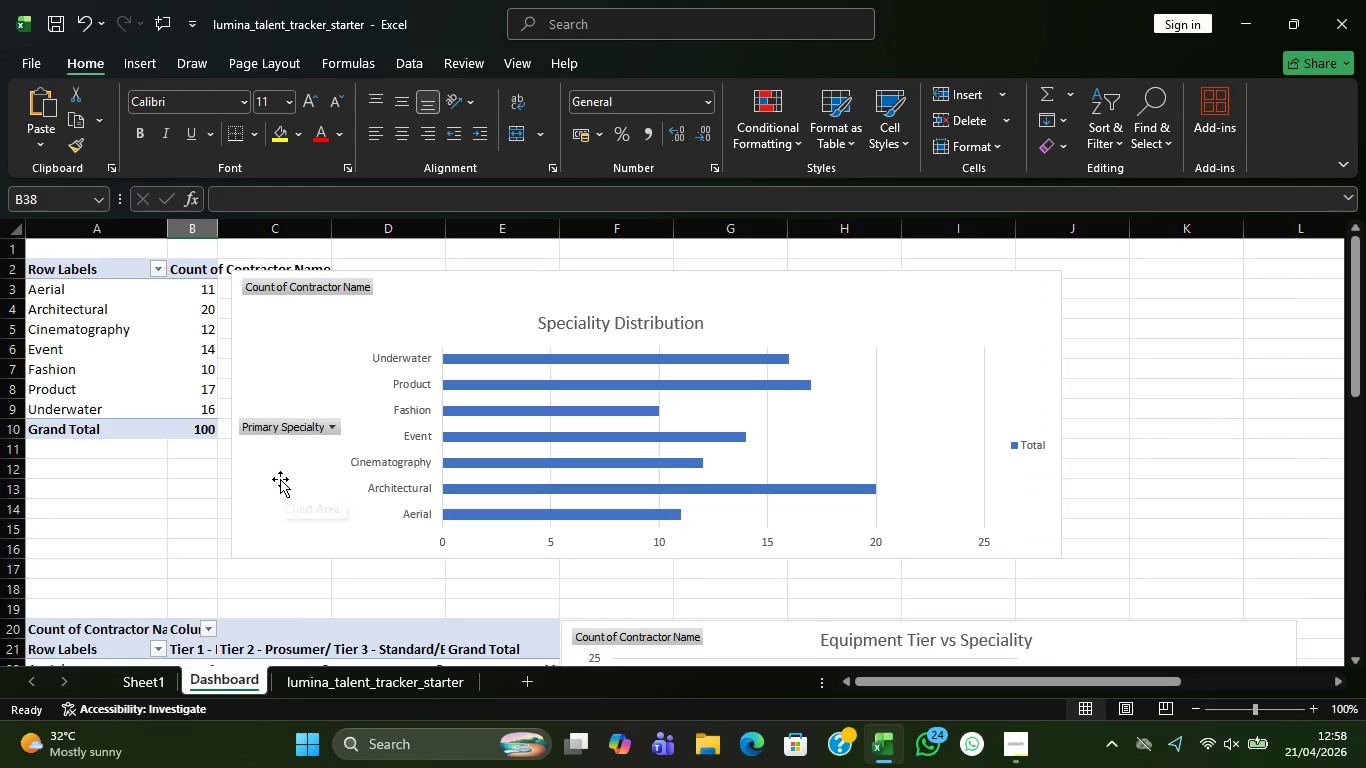 
scroll: coordinate [278, 480], scroll_direction: up, amount: 4.0
 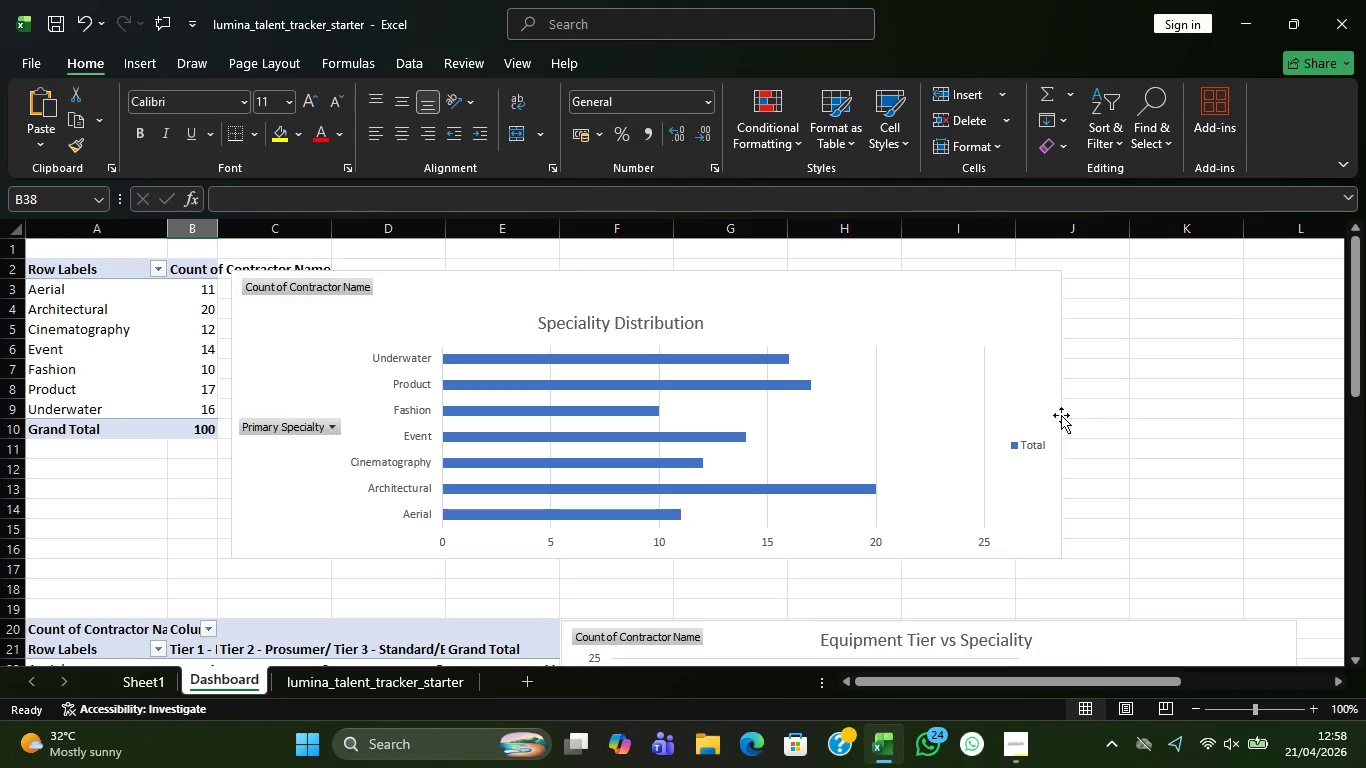 
left_click([1024, 497])
 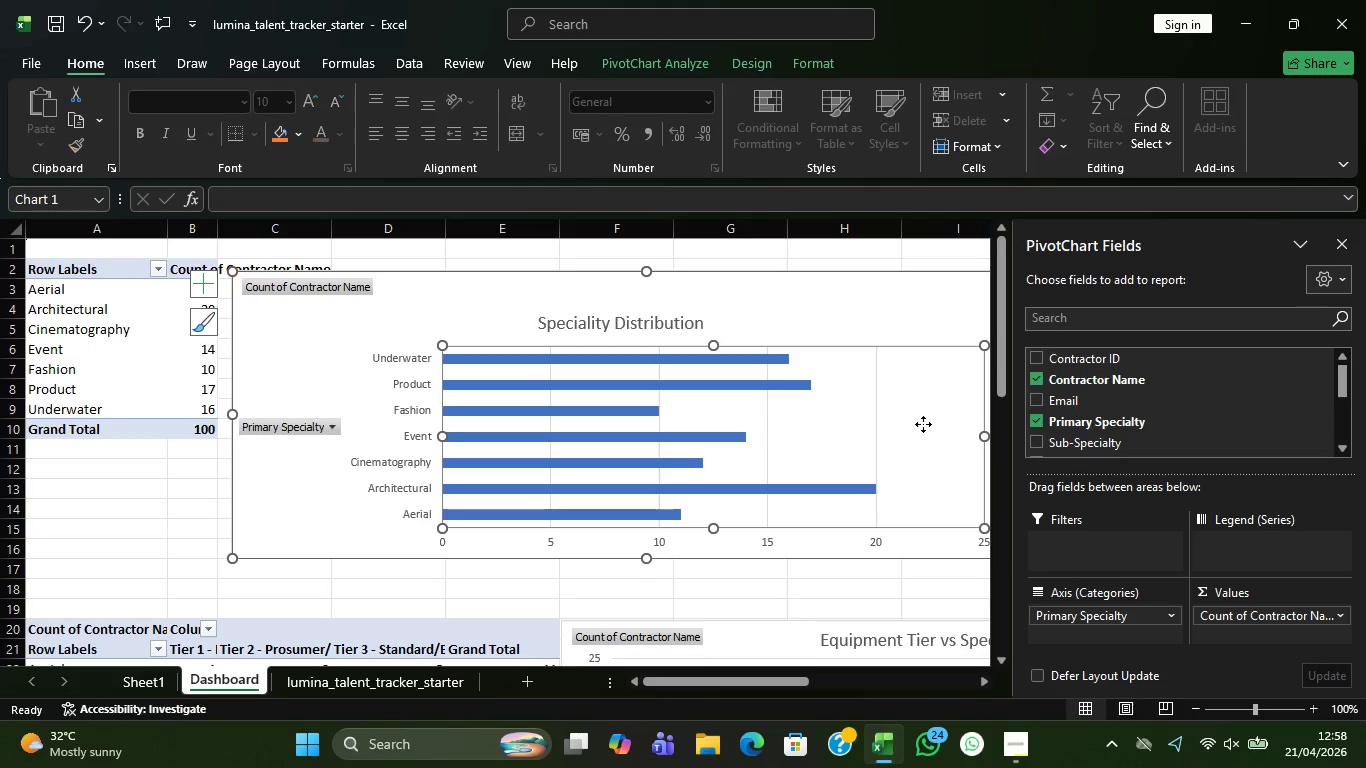 
left_click([923, 424])
 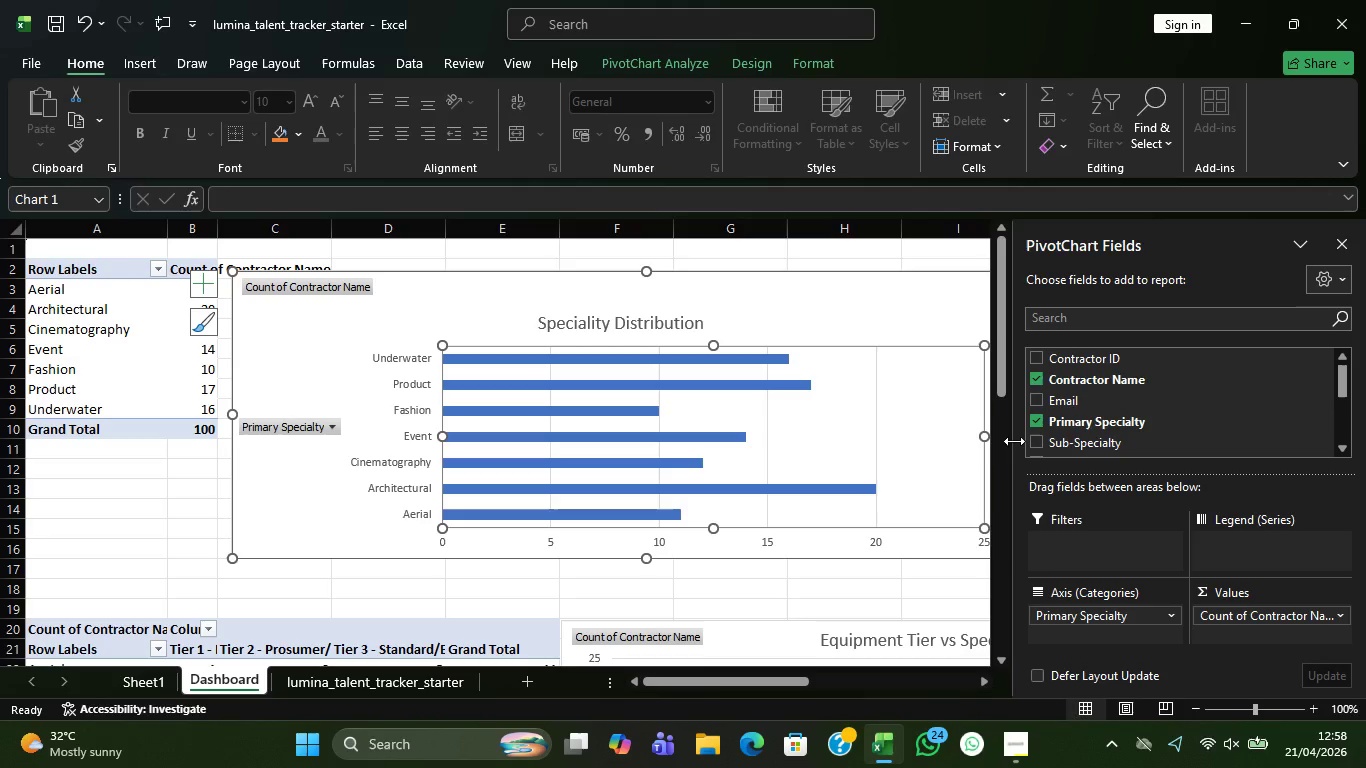 
left_click_drag(start_coordinate=[1014, 441], to_coordinate=[1153, 460])
 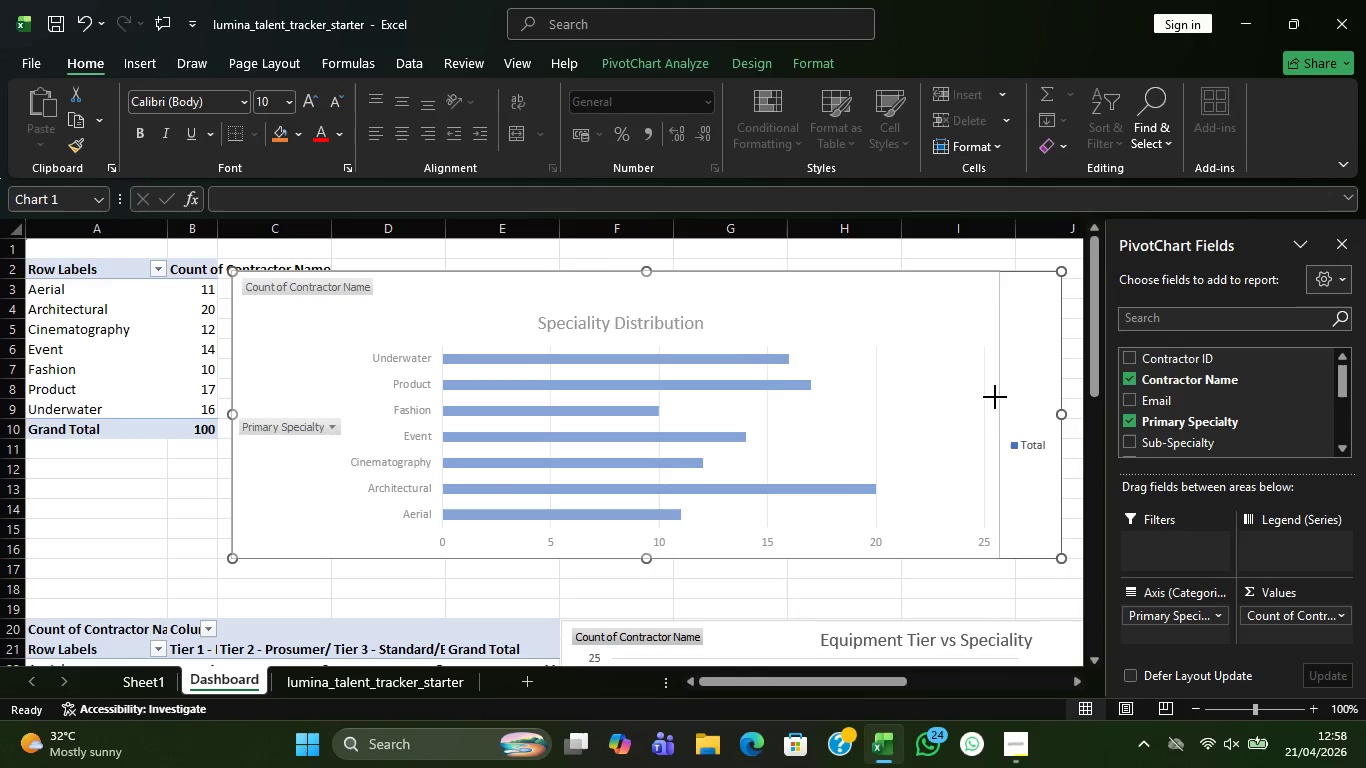 
left_click_drag(start_coordinate=[1059, 416], to_coordinate=[917, 406])
 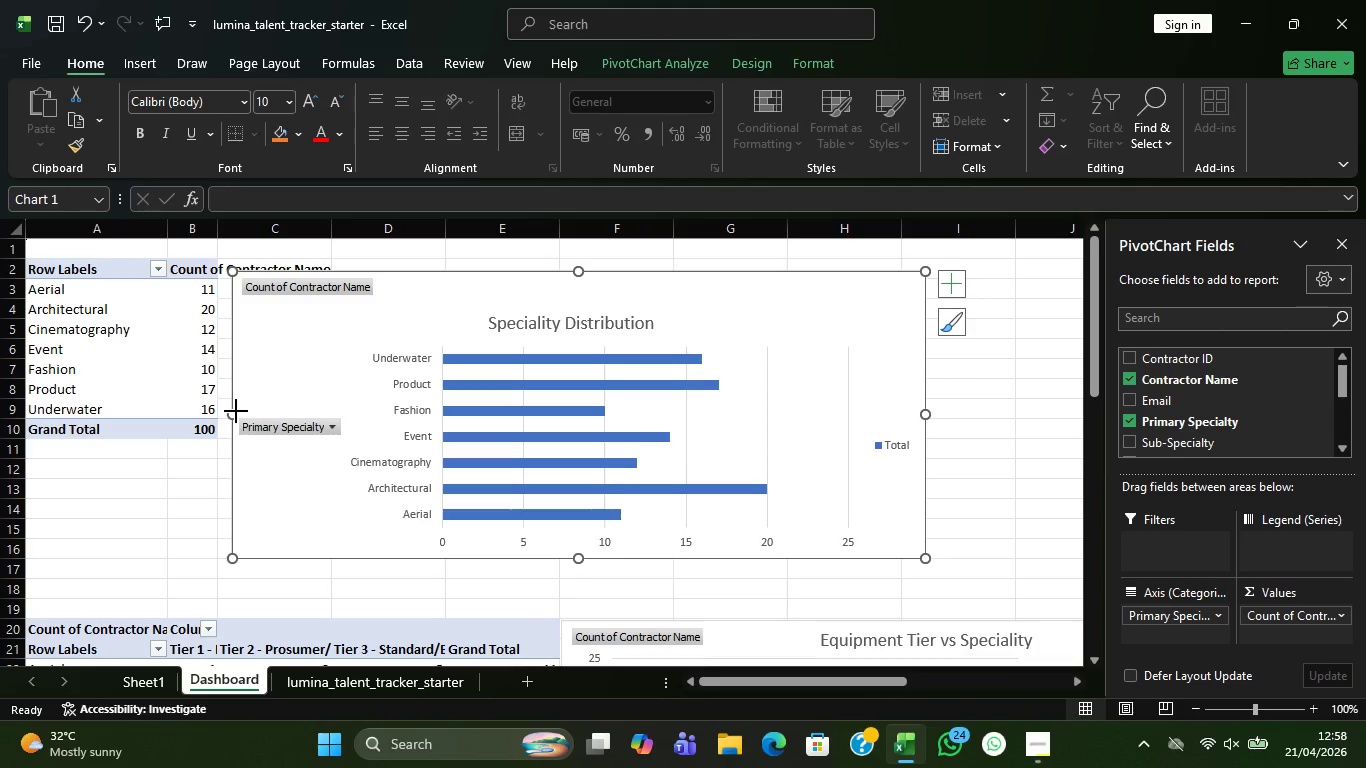 
left_click_drag(start_coordinate=[236, 411], to_coordinate=[324, 410])
 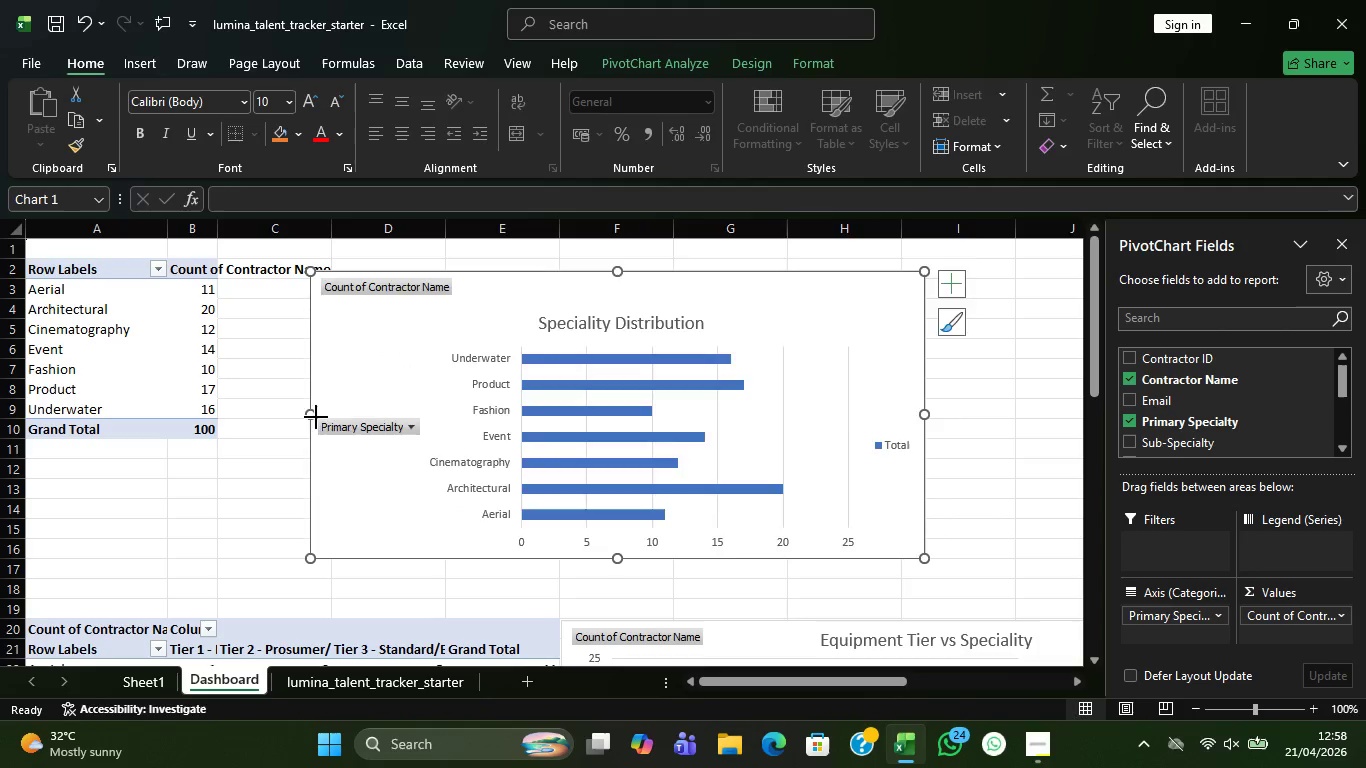 
left_click_drag(start_coordinate=[314, 417], to_coordinate=[372, 417])
 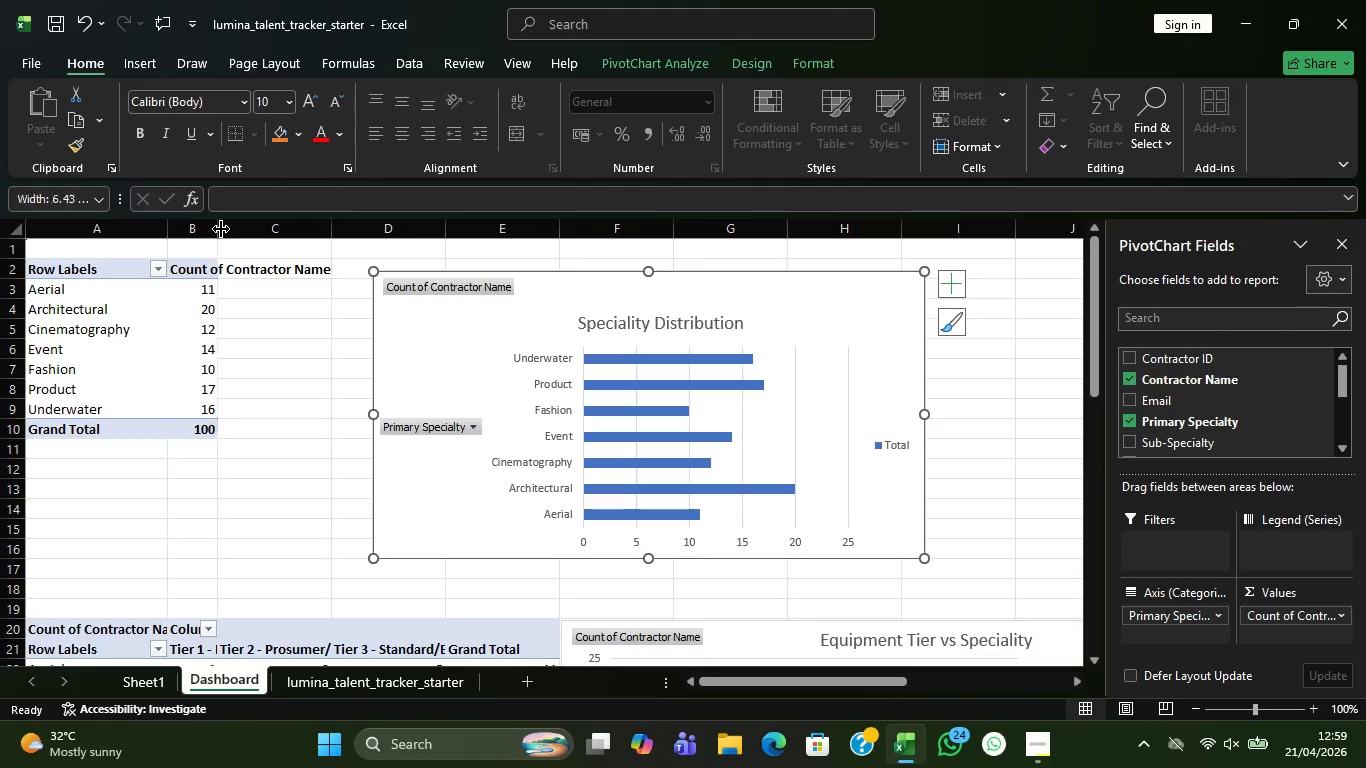 
double_click([221, 229])
 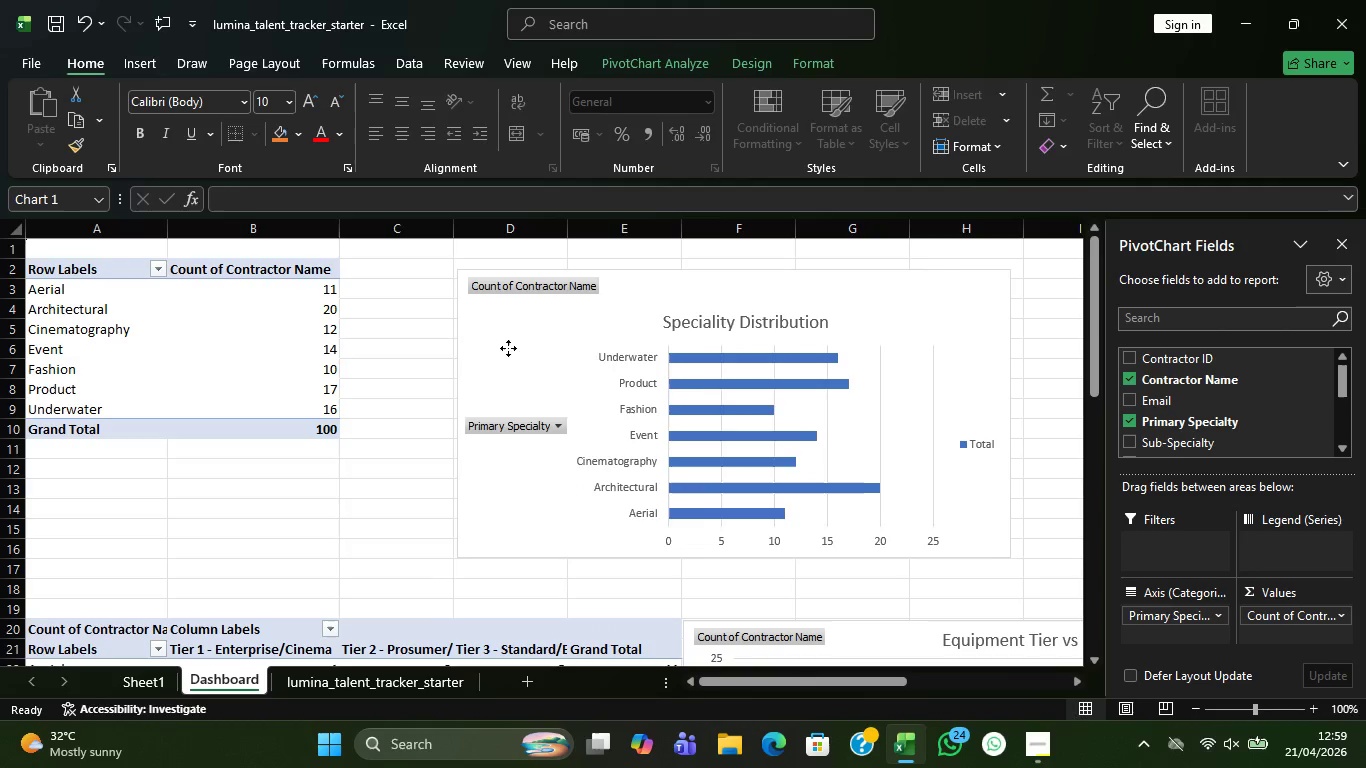 
left_click_drag(start_coordinate=[548, 350], to_coordinate=[393, 333])
 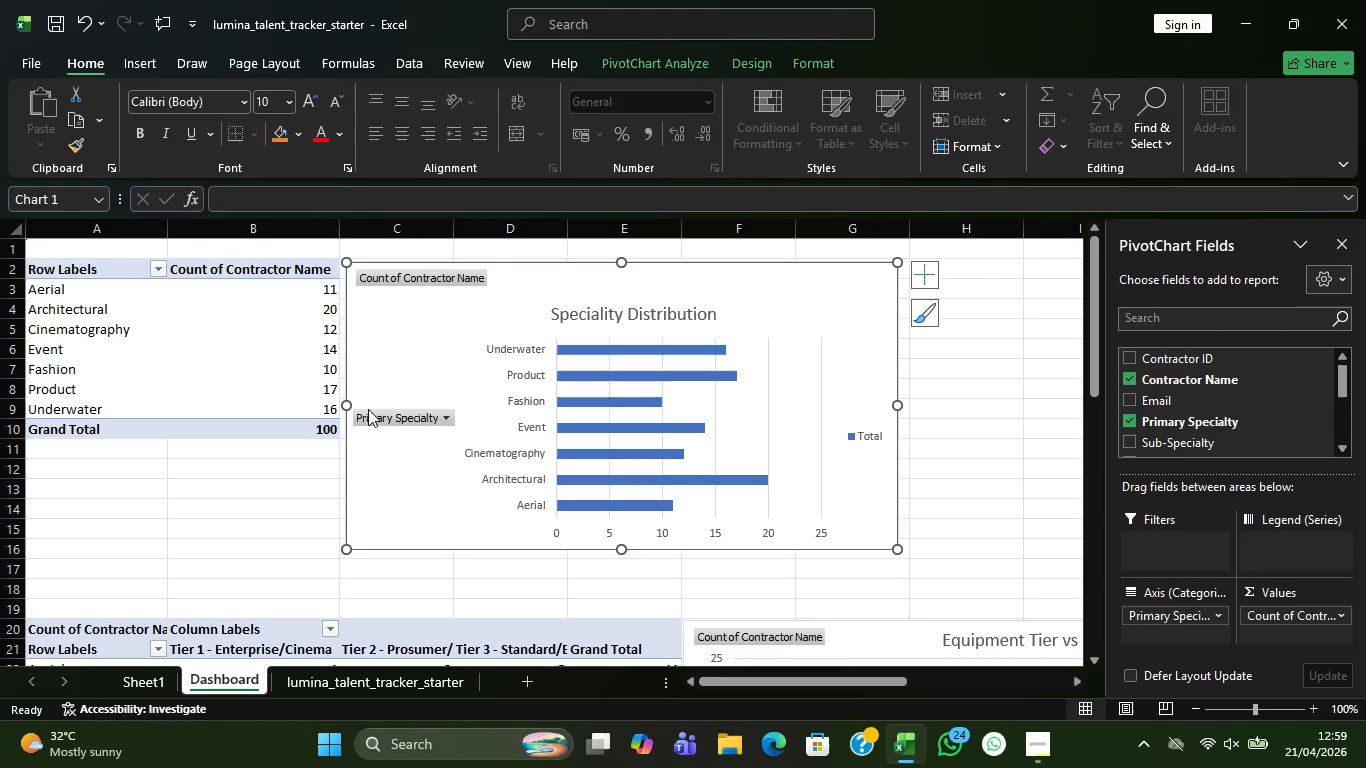 
scroll: coordinate [374, 416], scroll_direction: none, amount: 0.0
 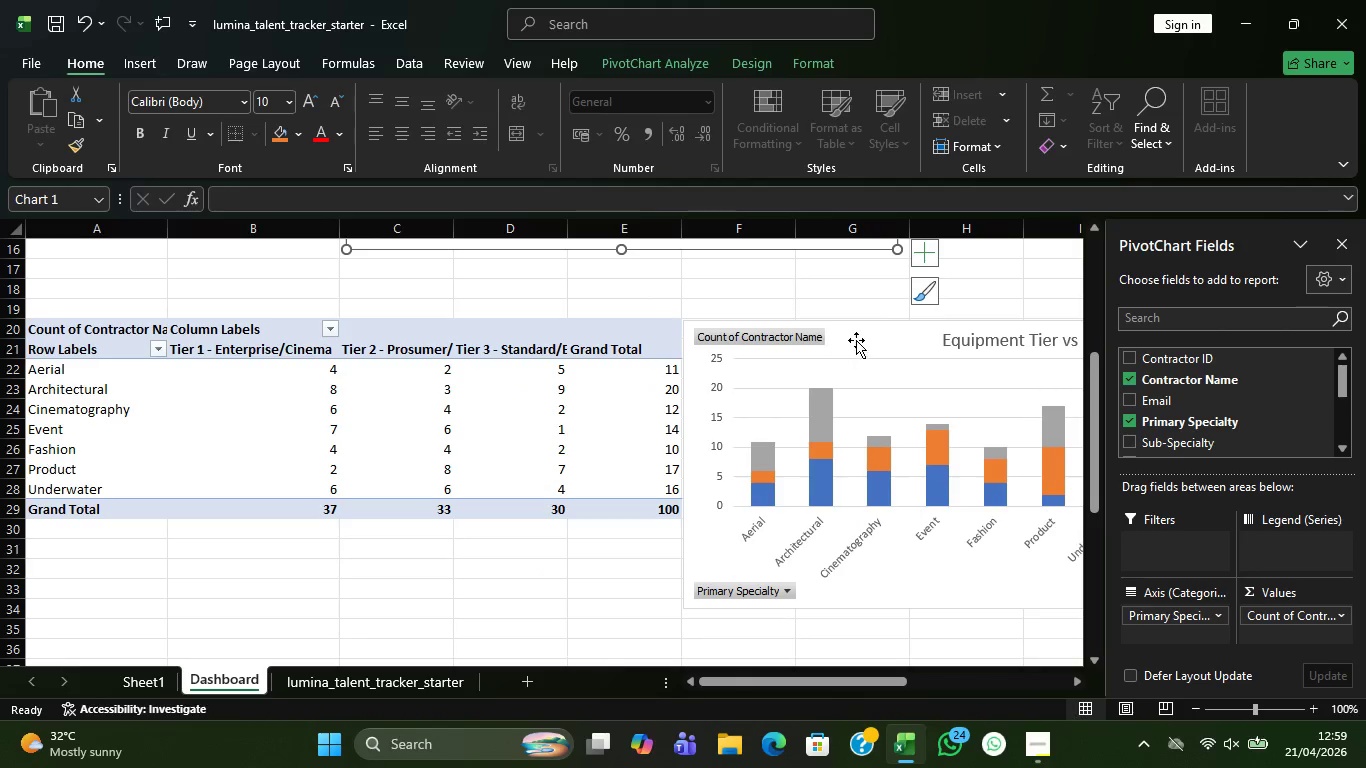 
left_click_drag(start_coordinate=[856, 340], to_coordinate=[860, 335])
 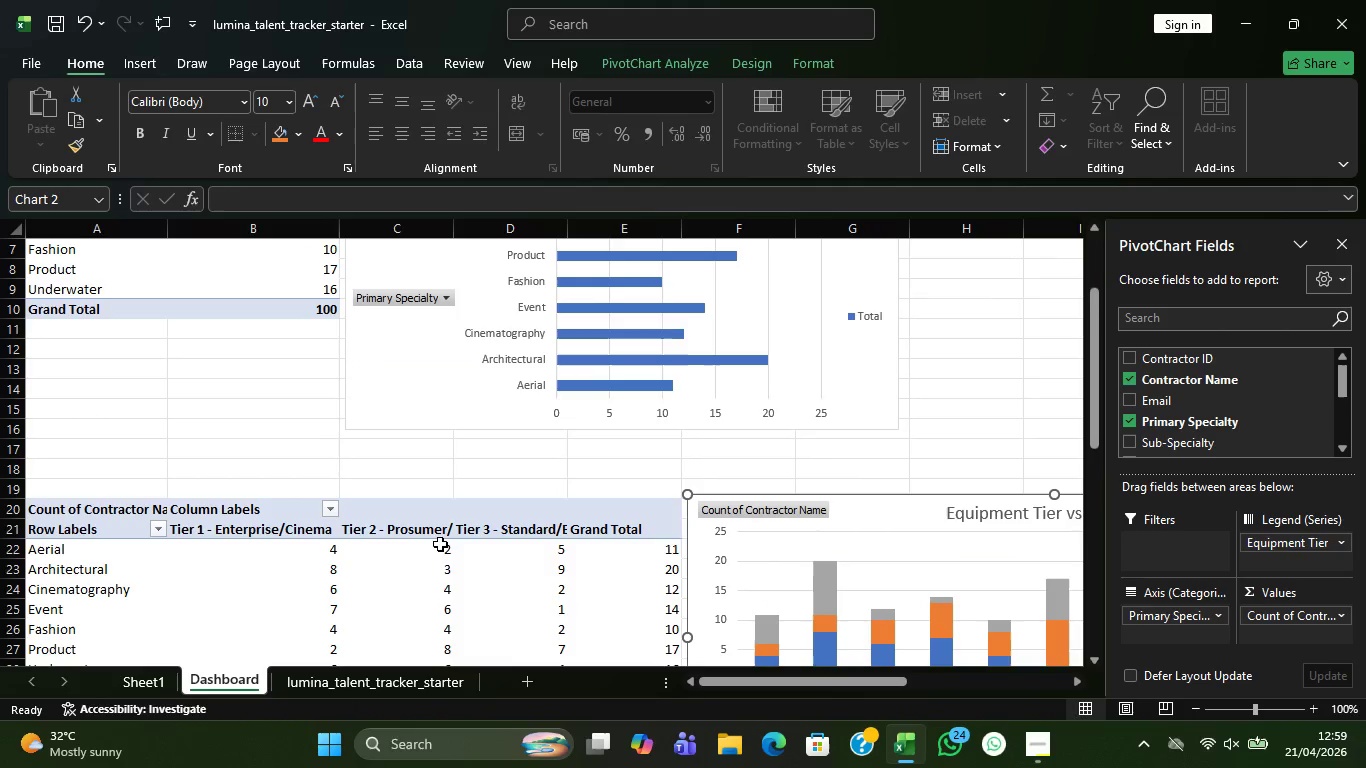 
scroll: coordinate [452, 539], scroll_direction: up, amount: 6.0
 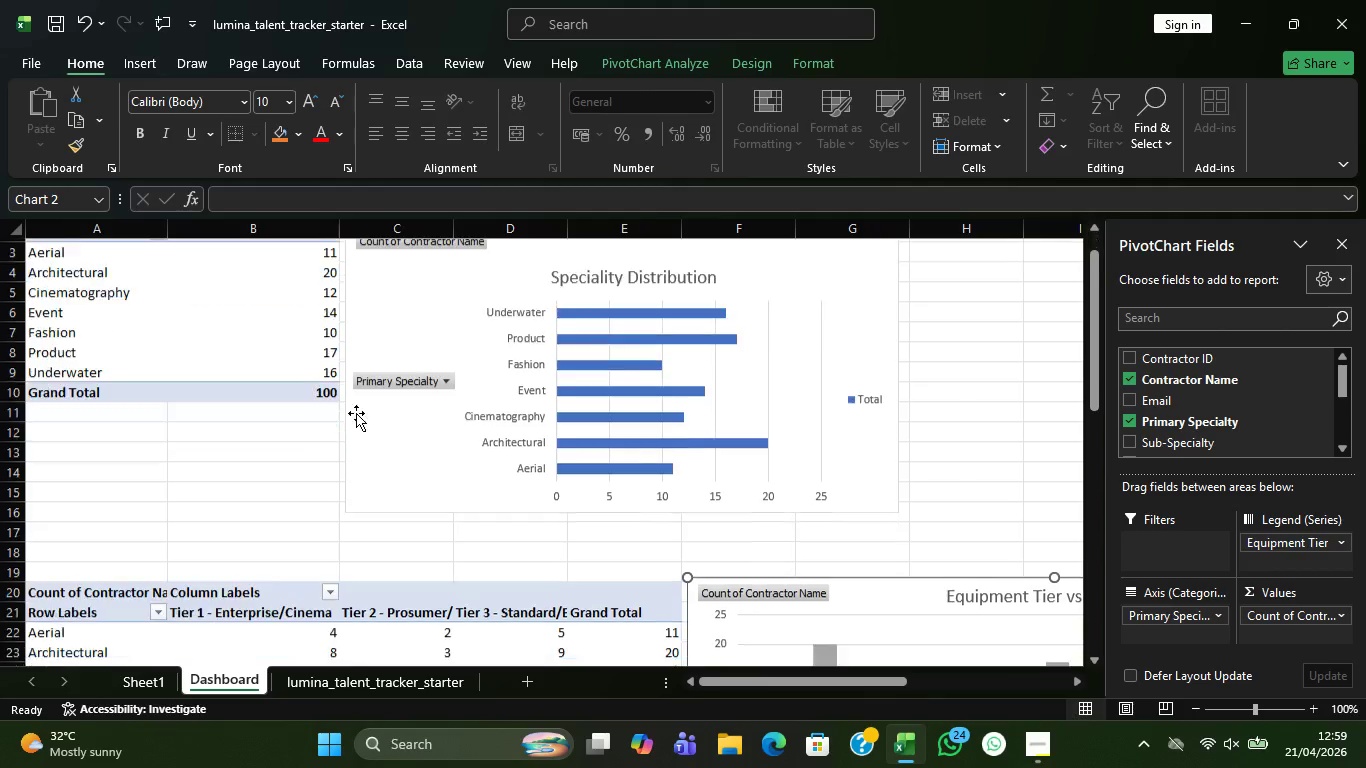 
scroll: coordinate [357, 418], scroll_direction: down, amount: 7.0
 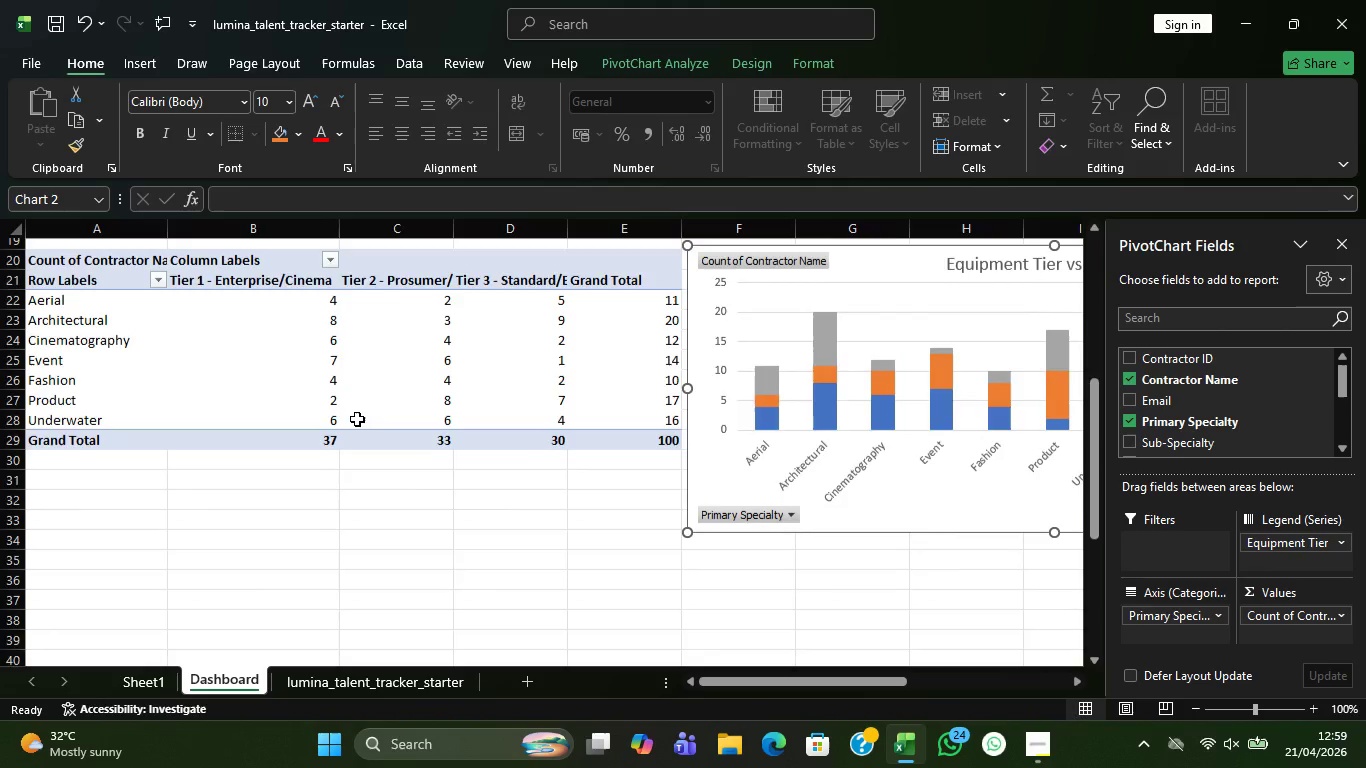 
scroll: coordinate [393, 414], scroll_direction: up, amount: 7.0
 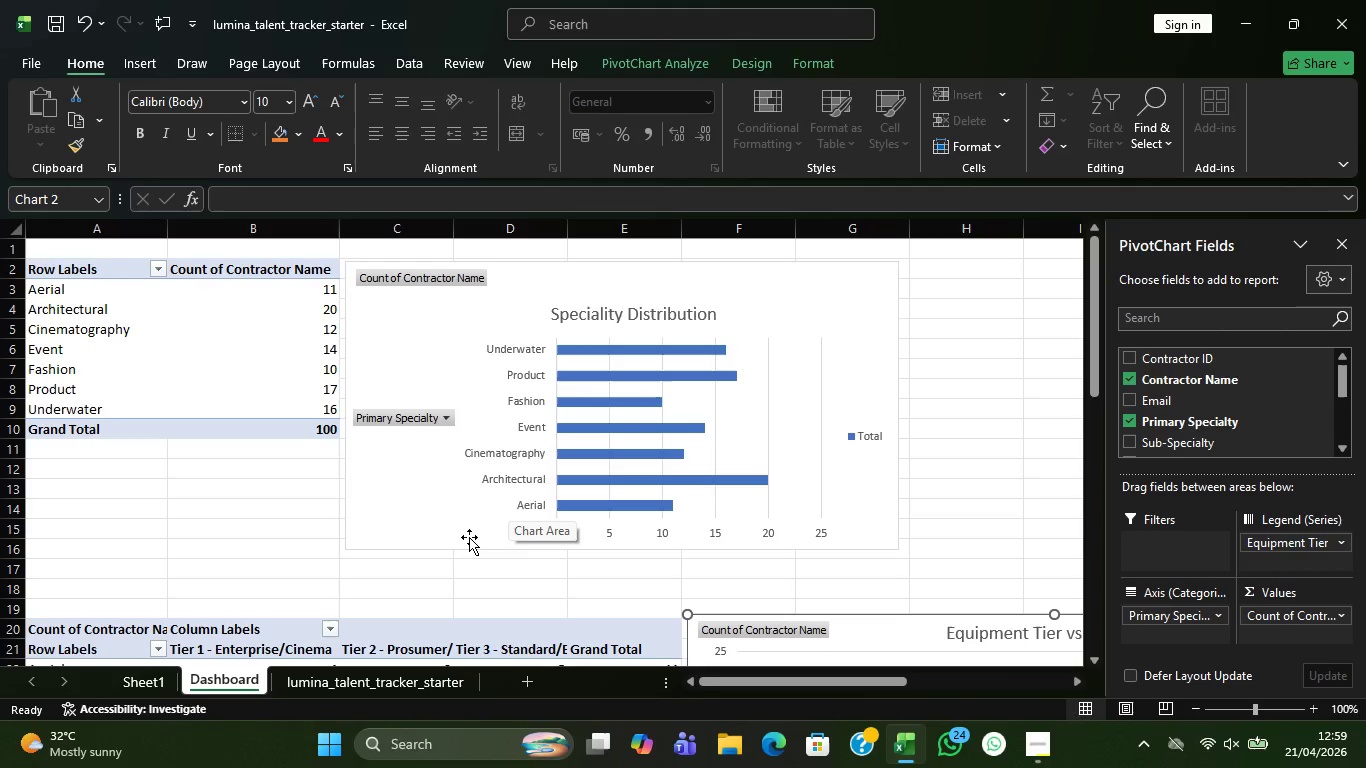 
wait(16.3)
 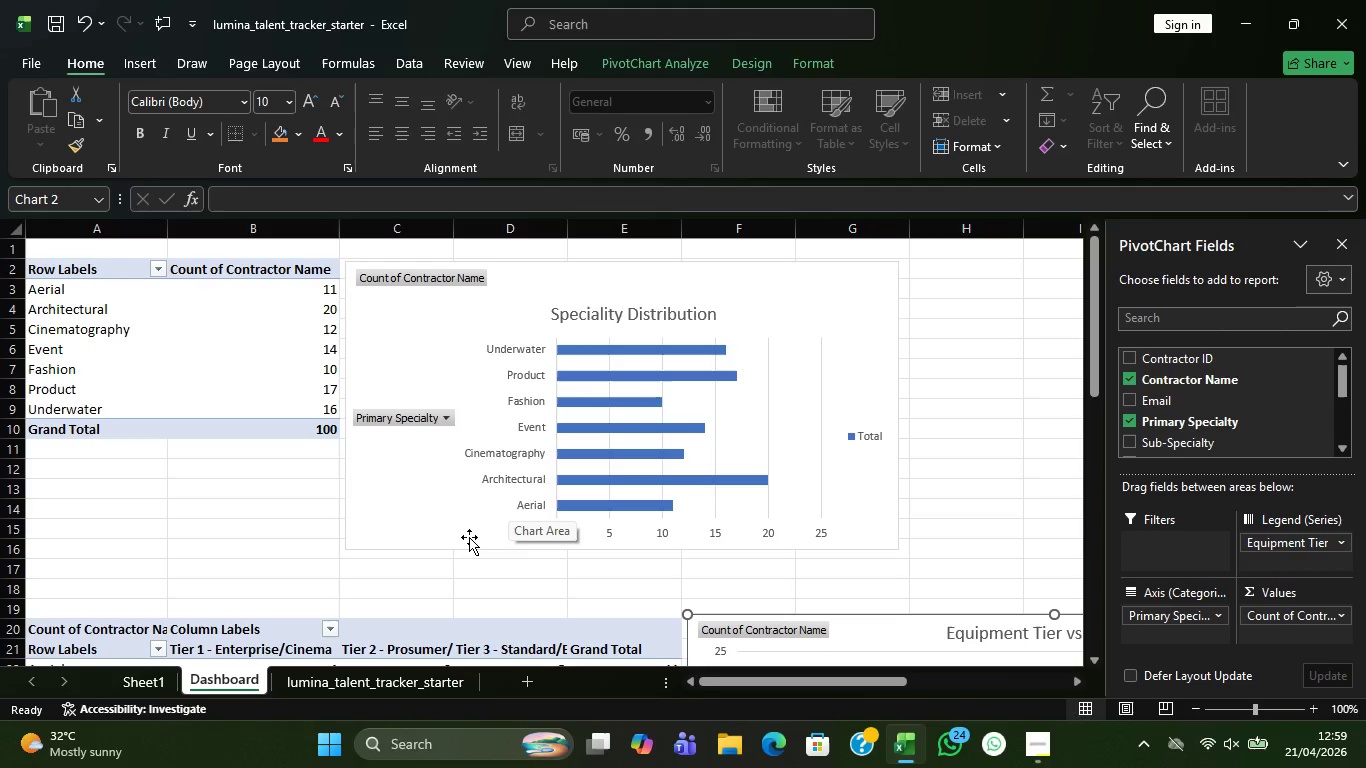 
scroll: coordinate [934, 552], scroll_direction: none, amount: 0.0